 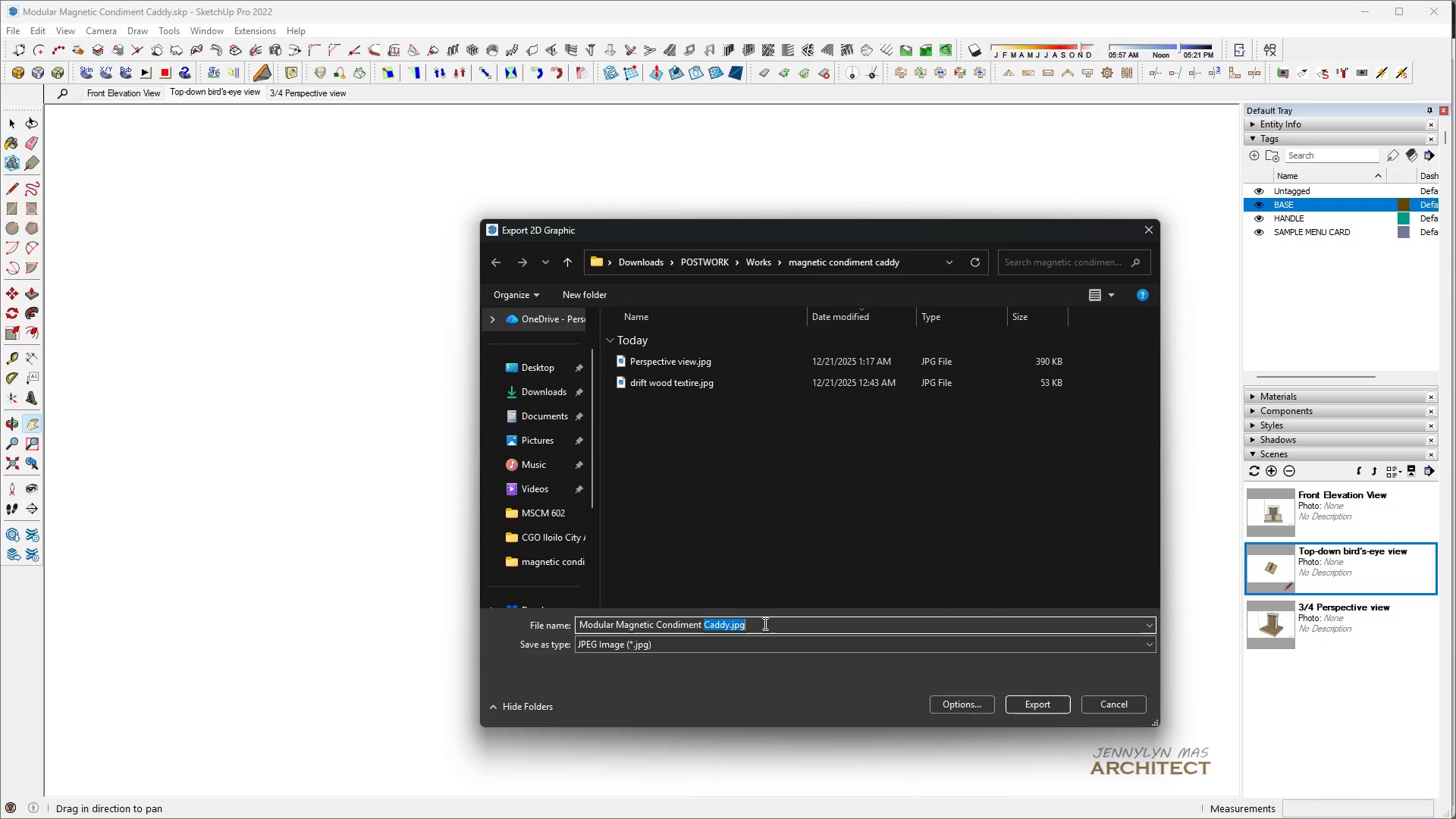 
left_click_drag(start_coordinate=[764, 623], to_coordinate=[491, 635])
 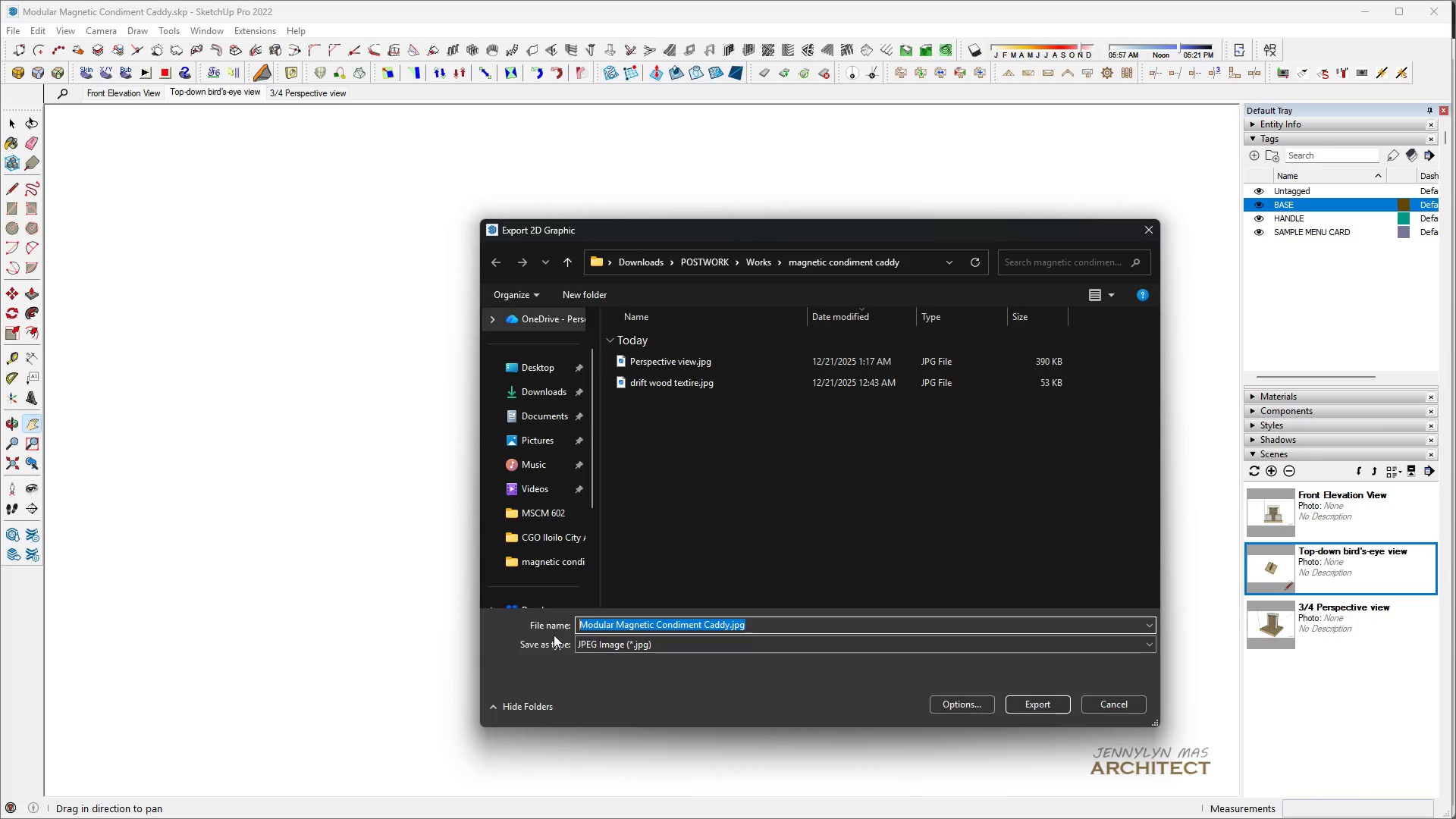 
key(Control+ControlLeft)
 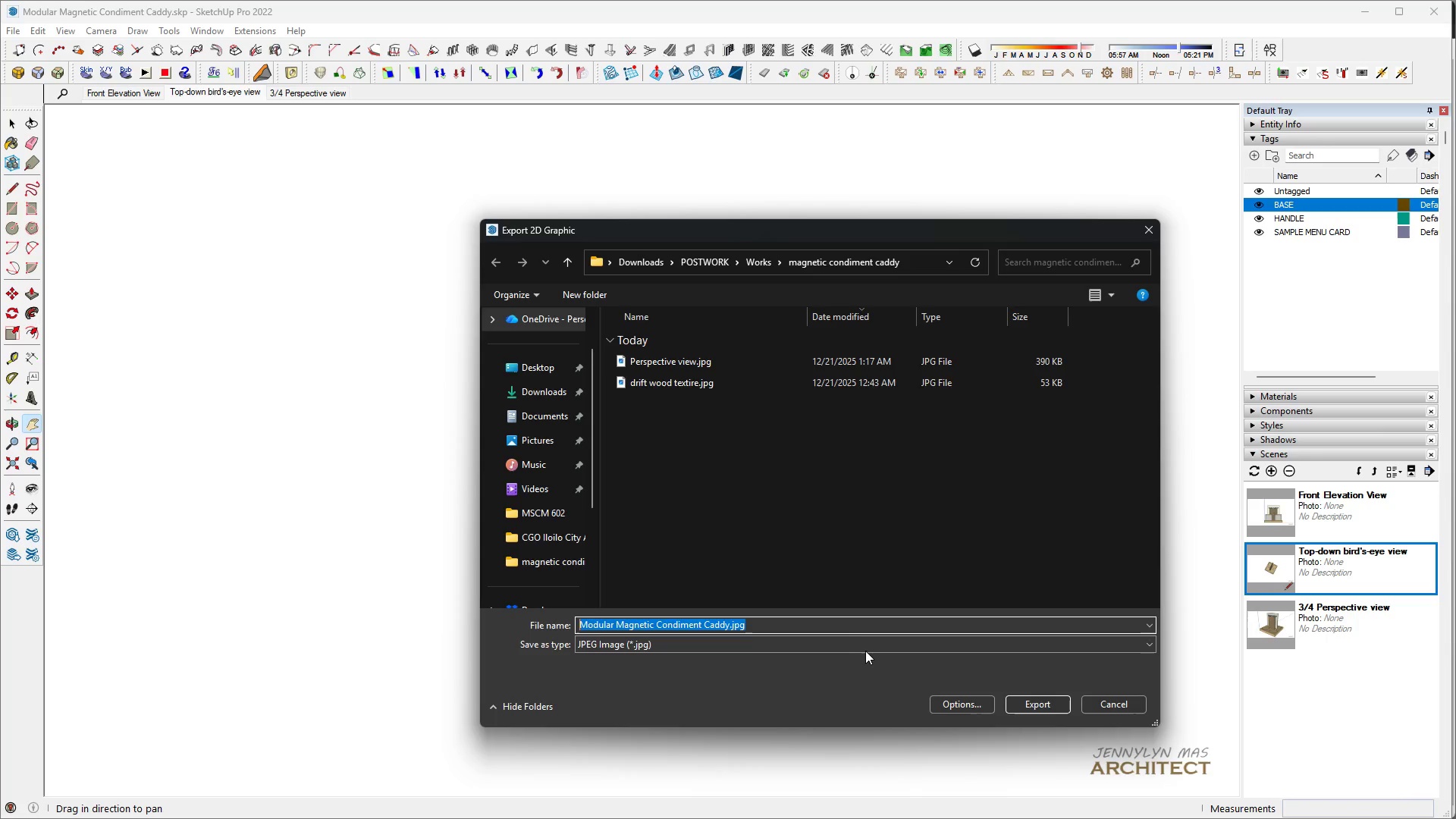 
key(Control+V)
 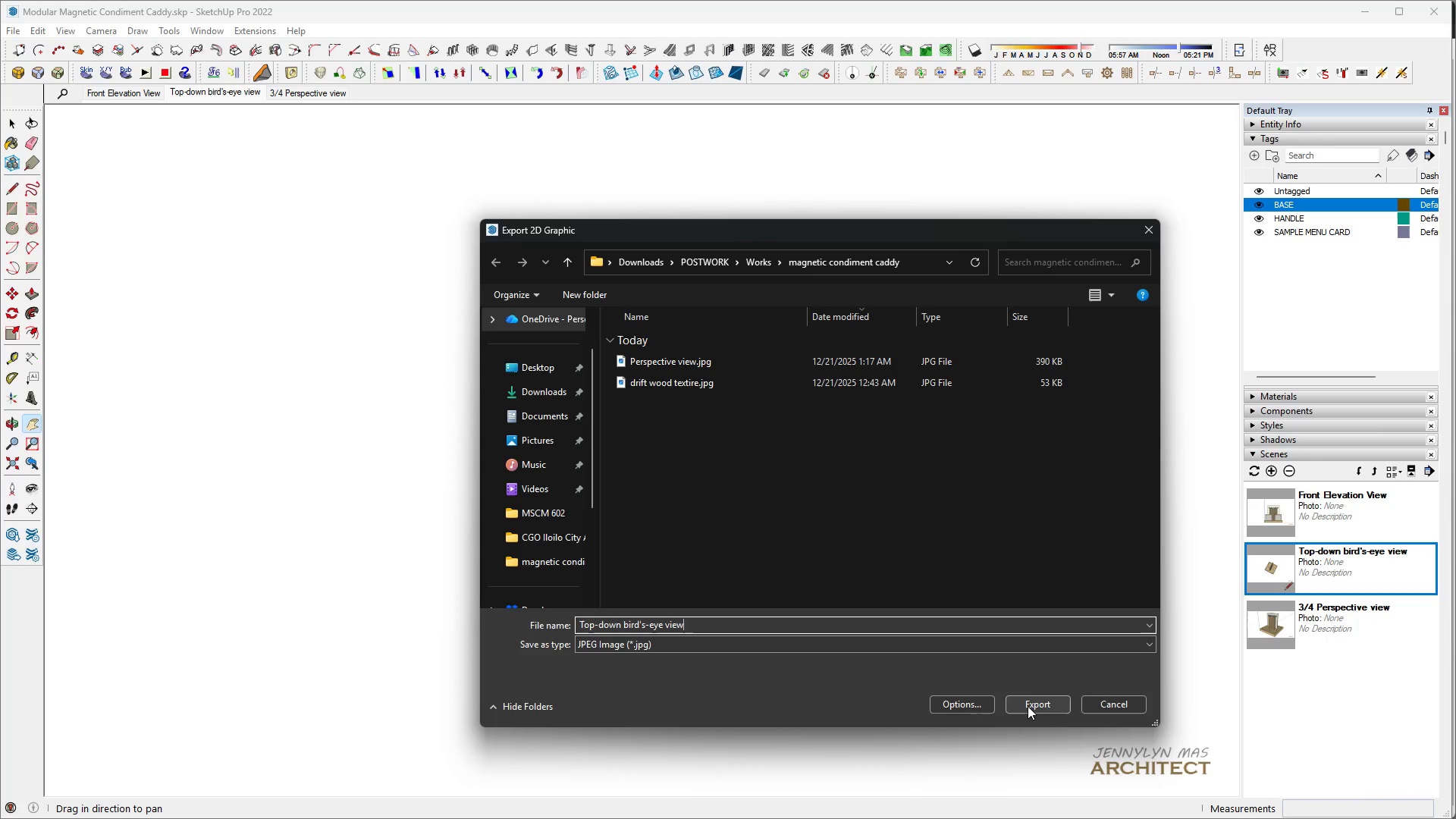 
left_click([1028, 706])
 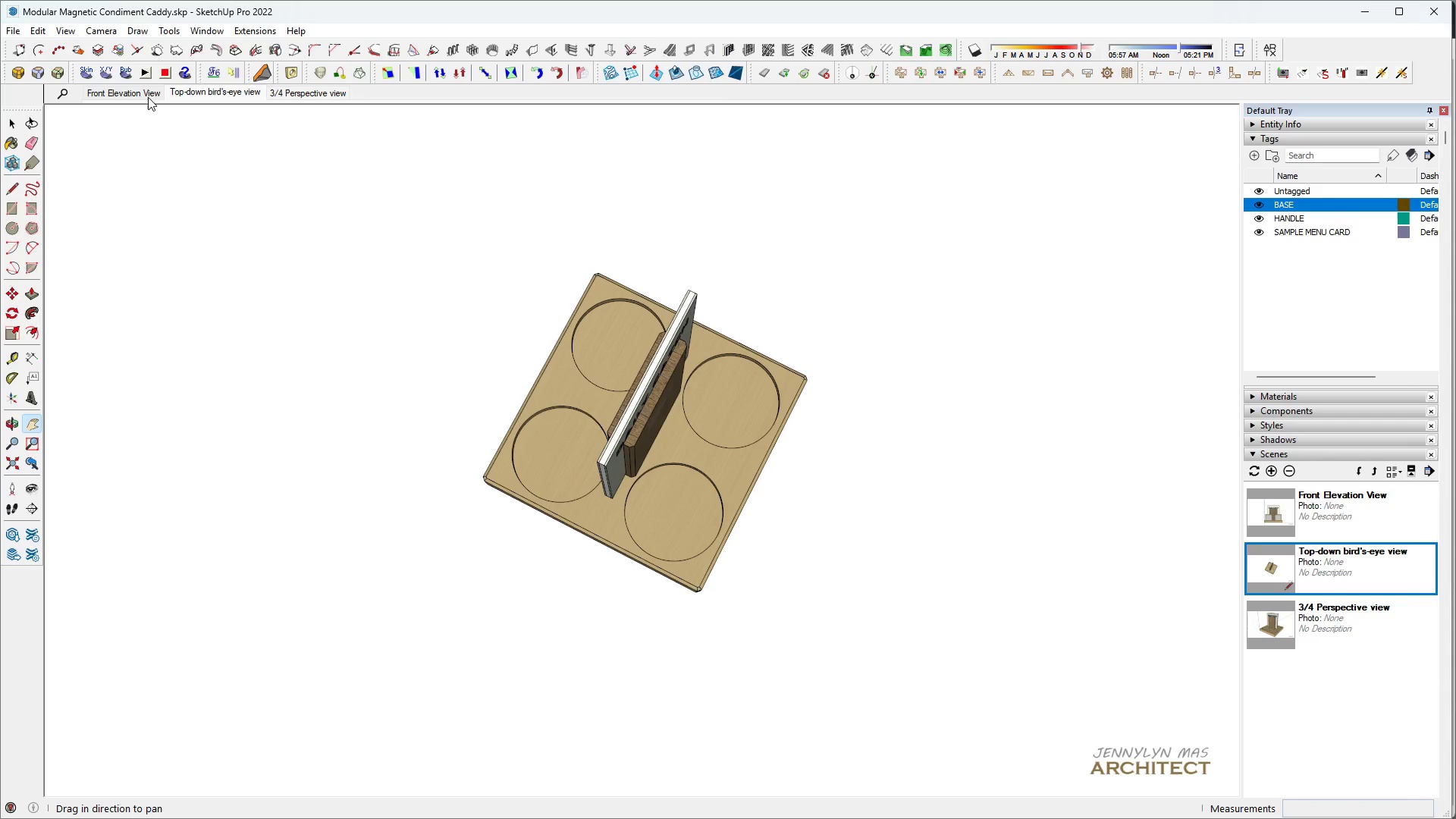 
left_click([276, 92])
 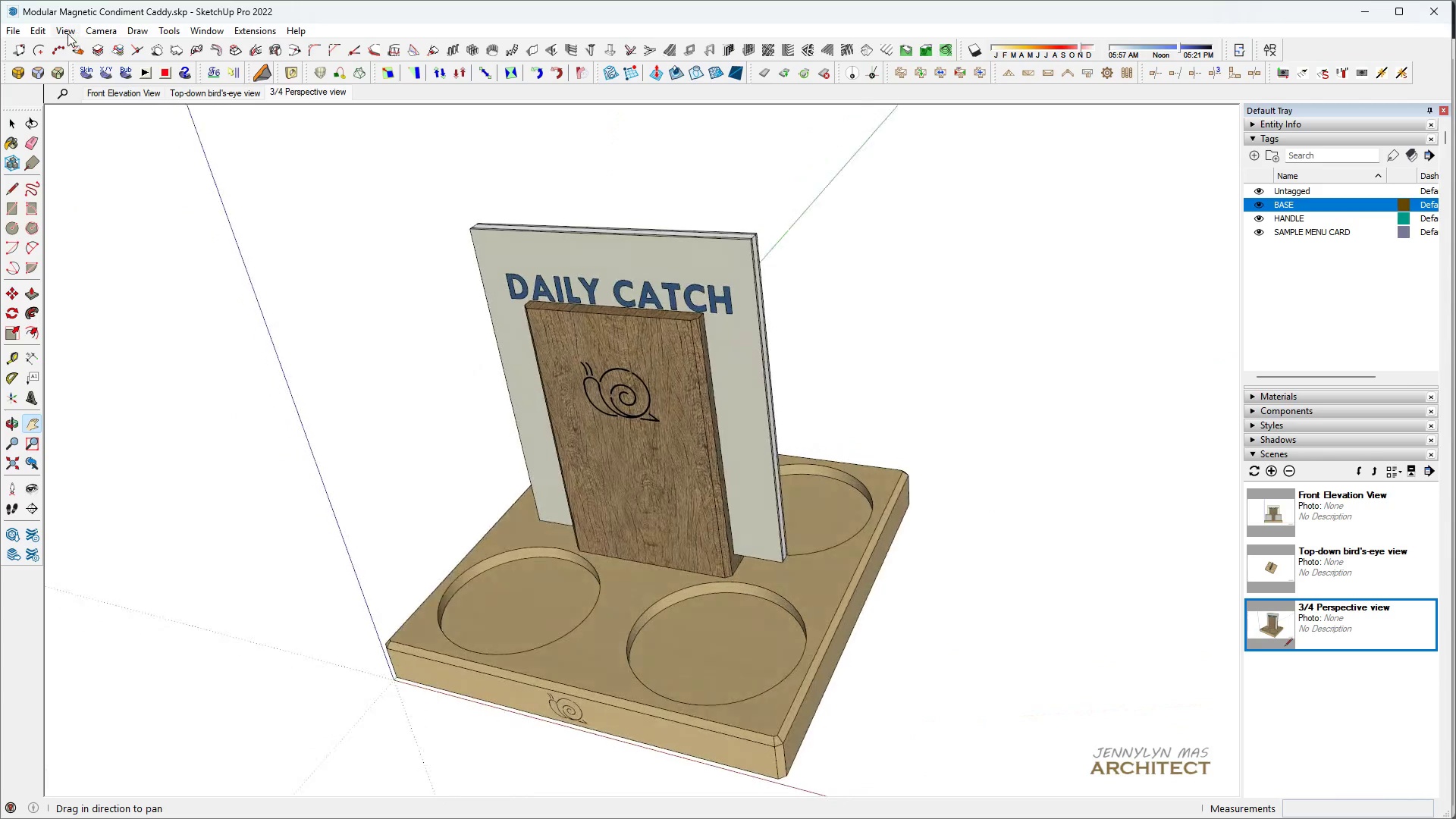 
left_click([65, 33])
 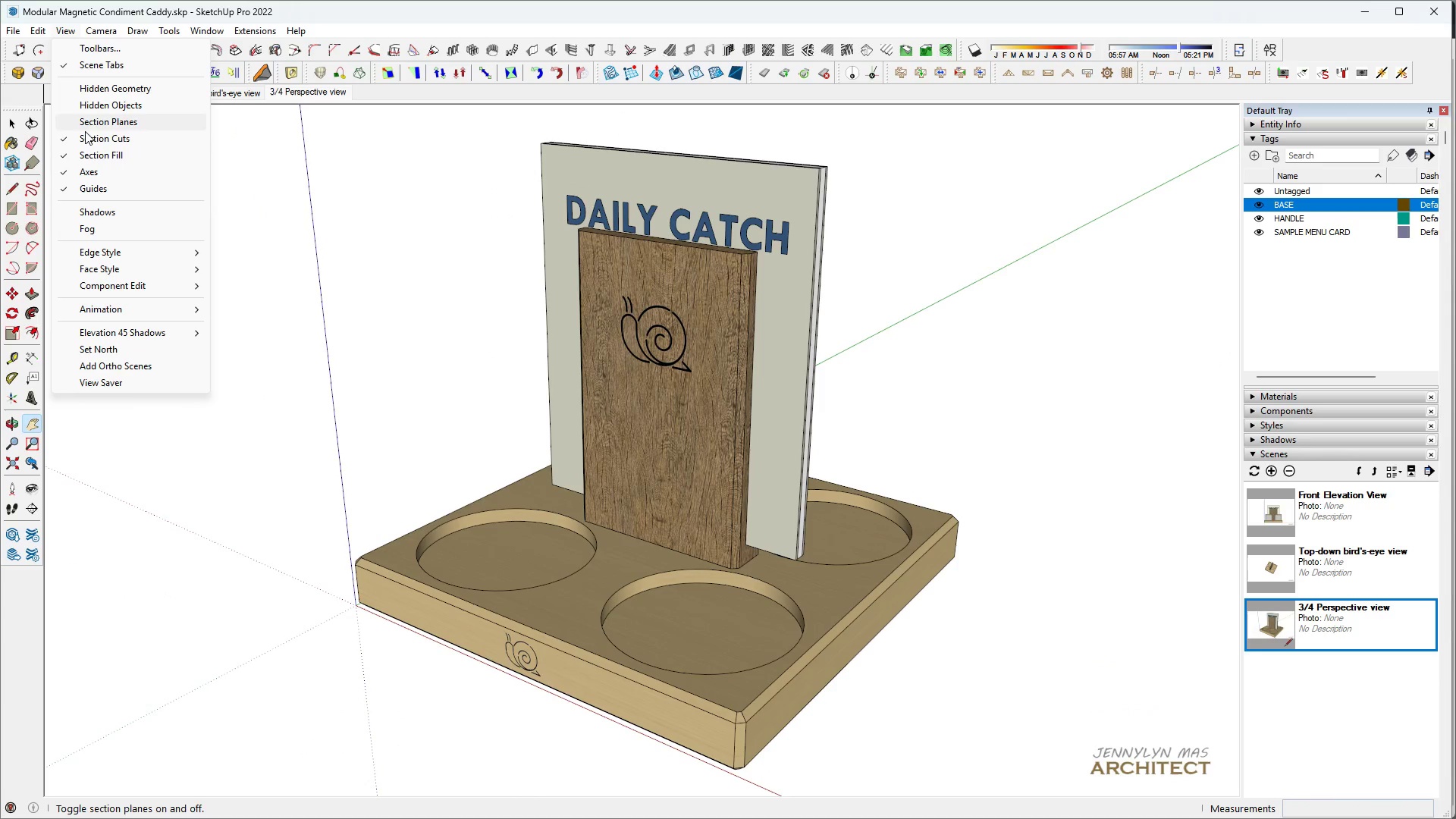 
left_click([86, 142])
 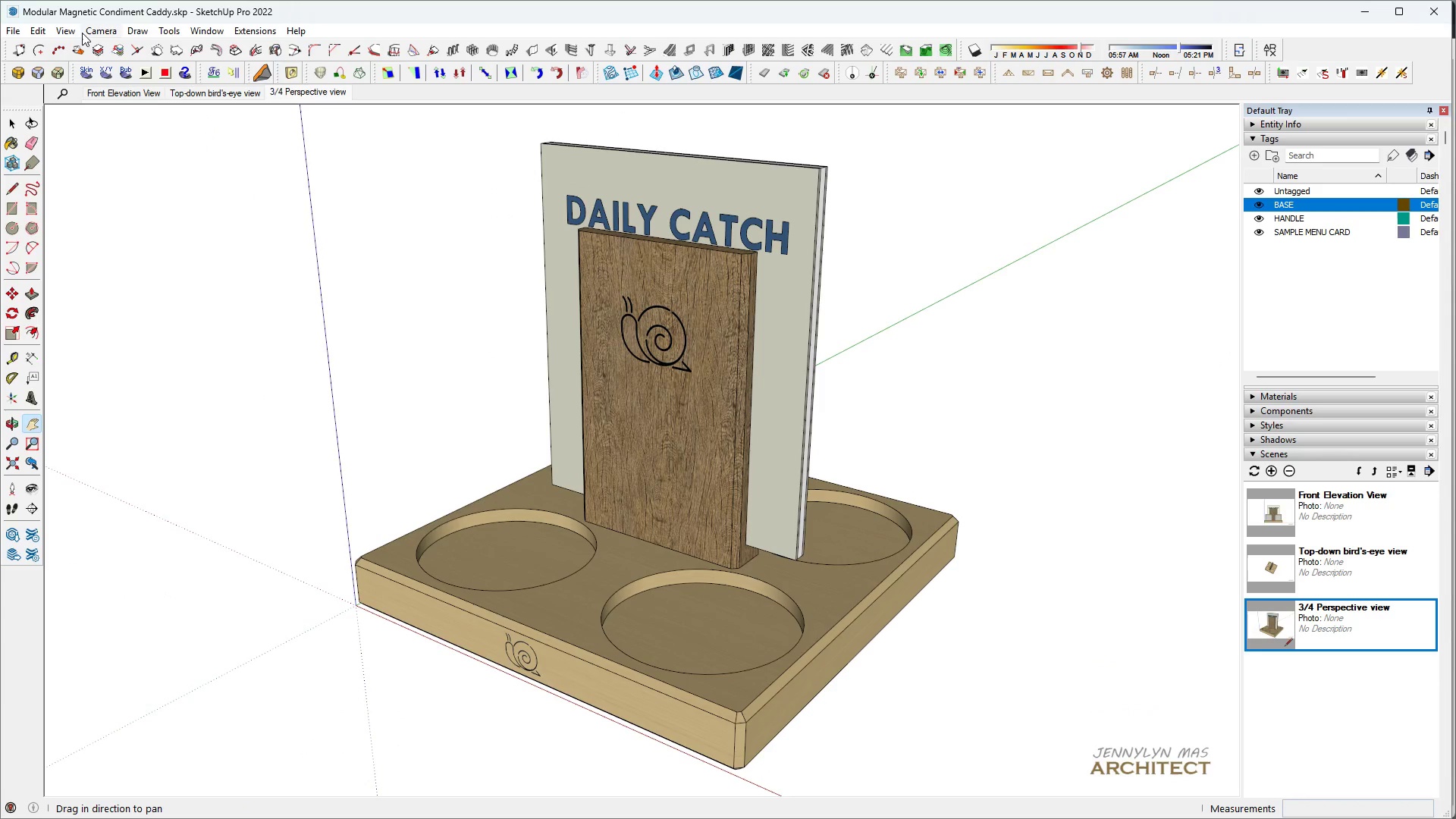 
left_click([72, 31])
 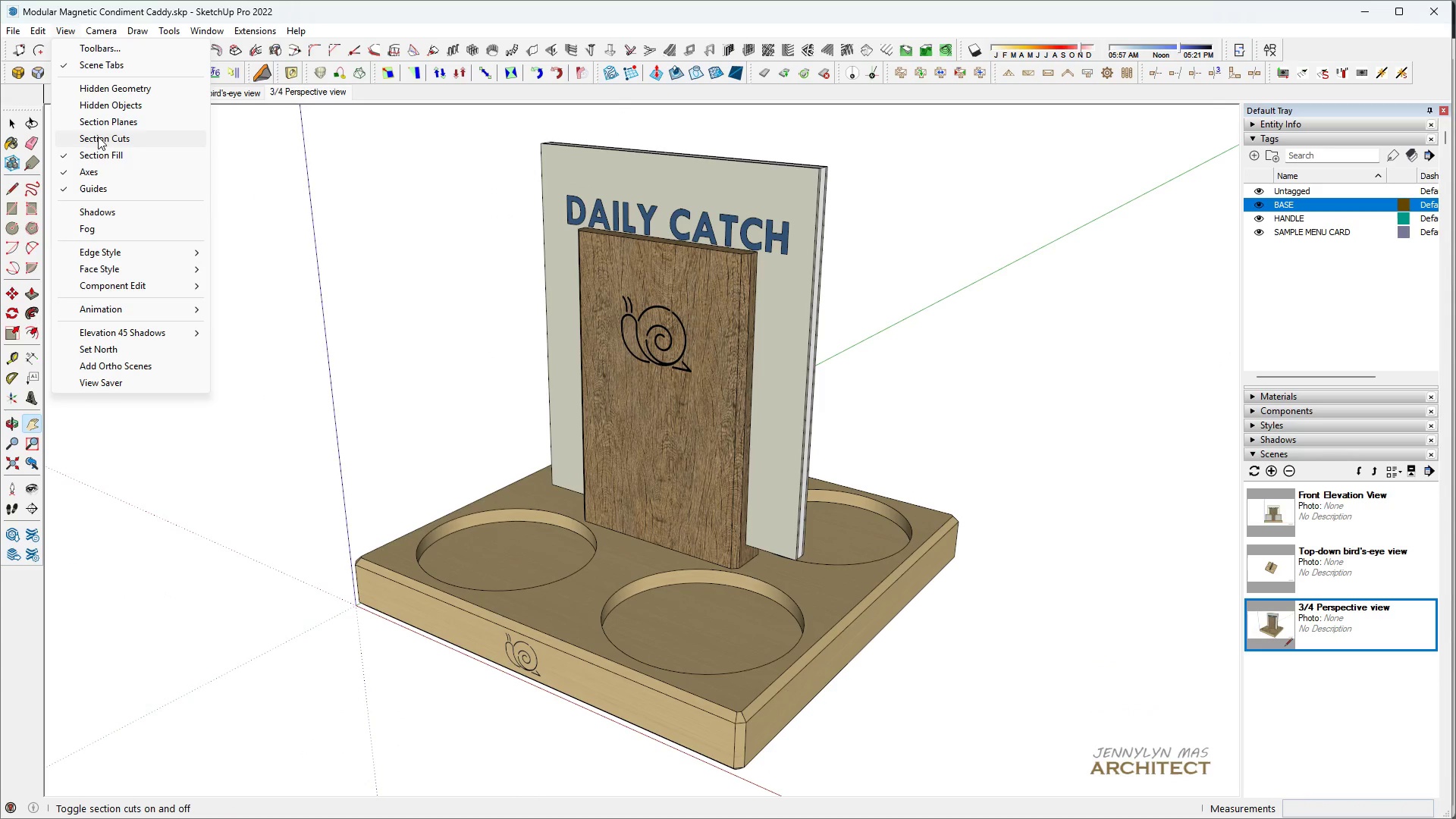 
left_click([97, 158])
 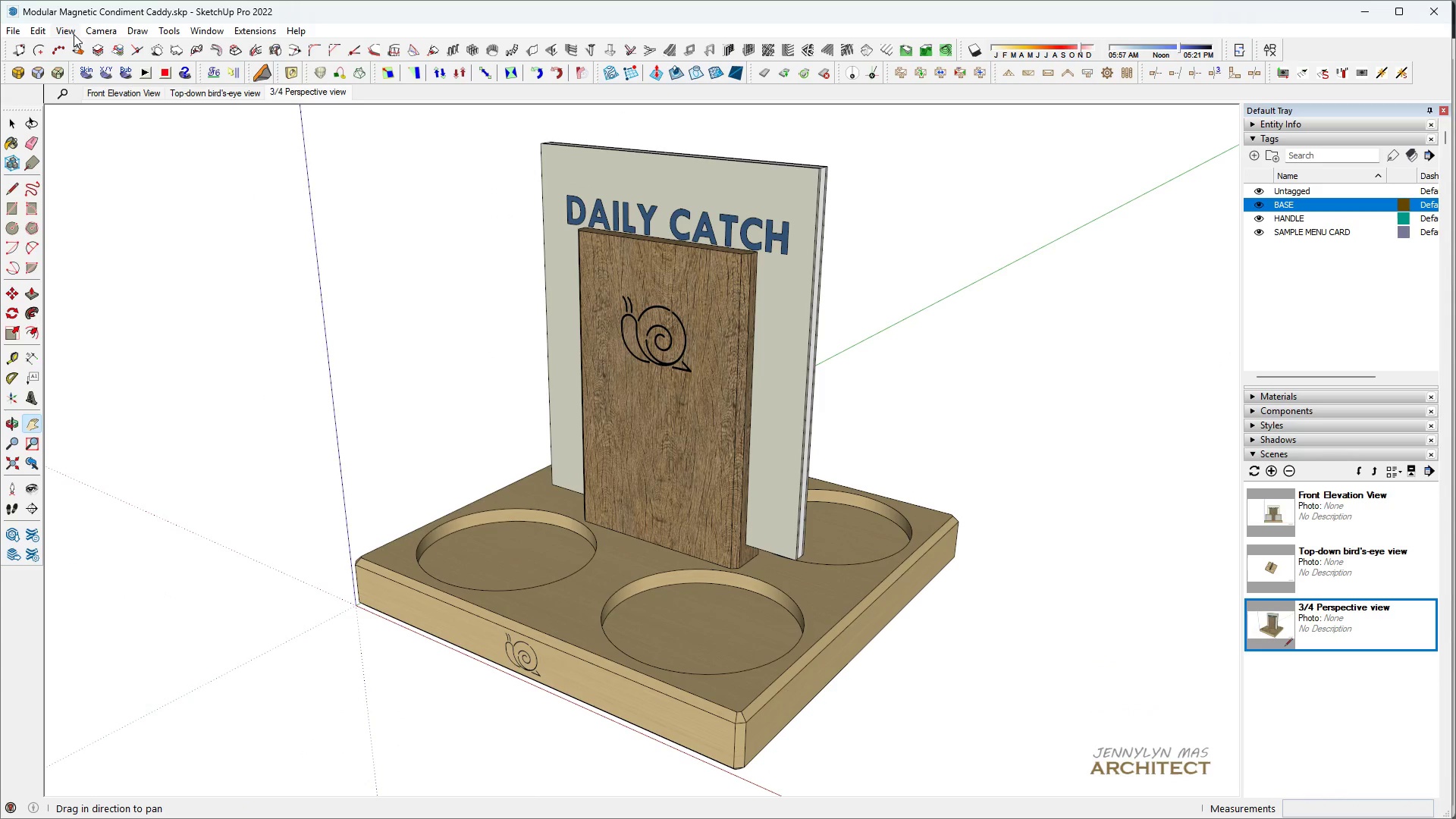 
left_click([68, 33])
 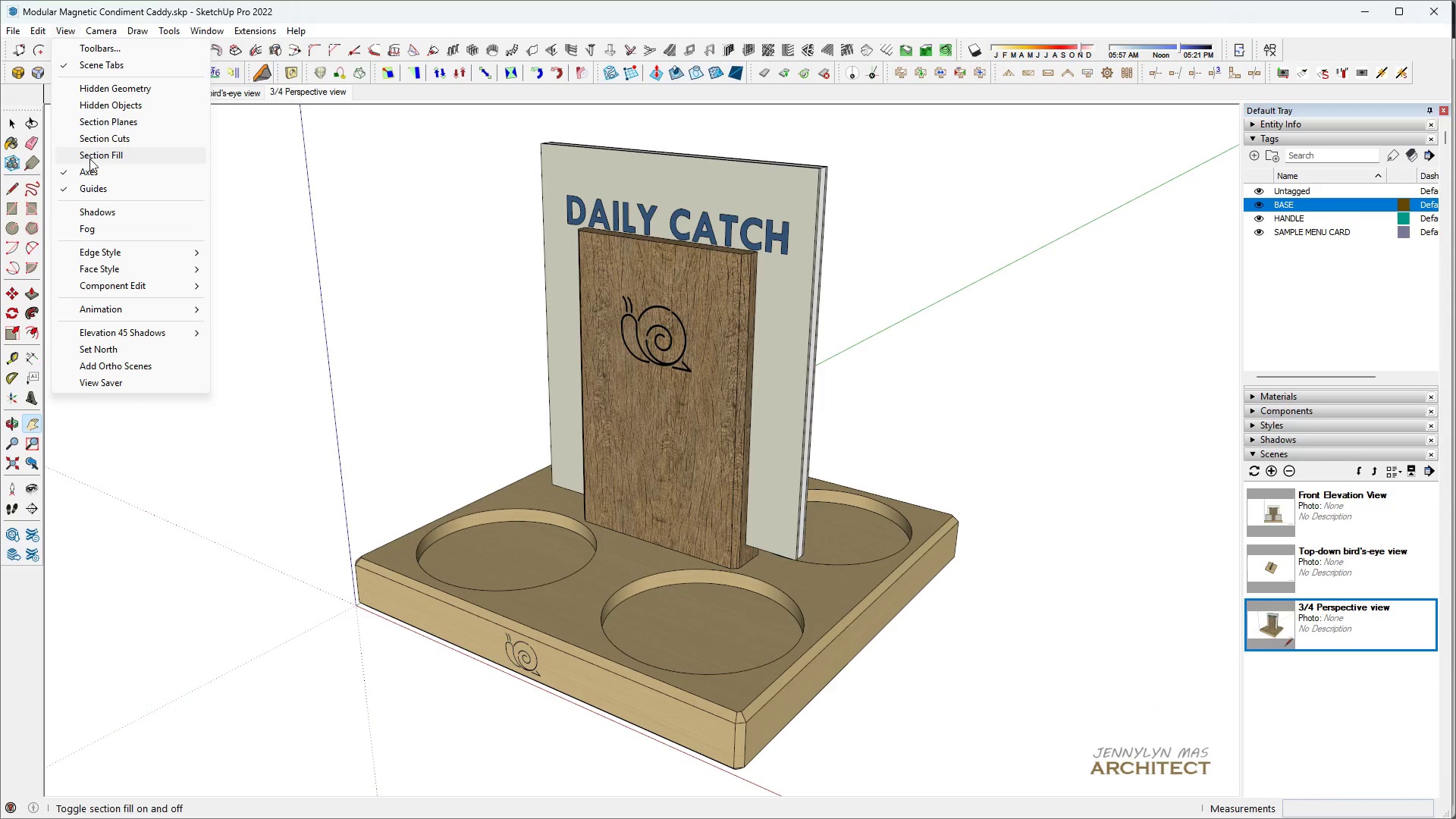 
left_click([89, 168])
 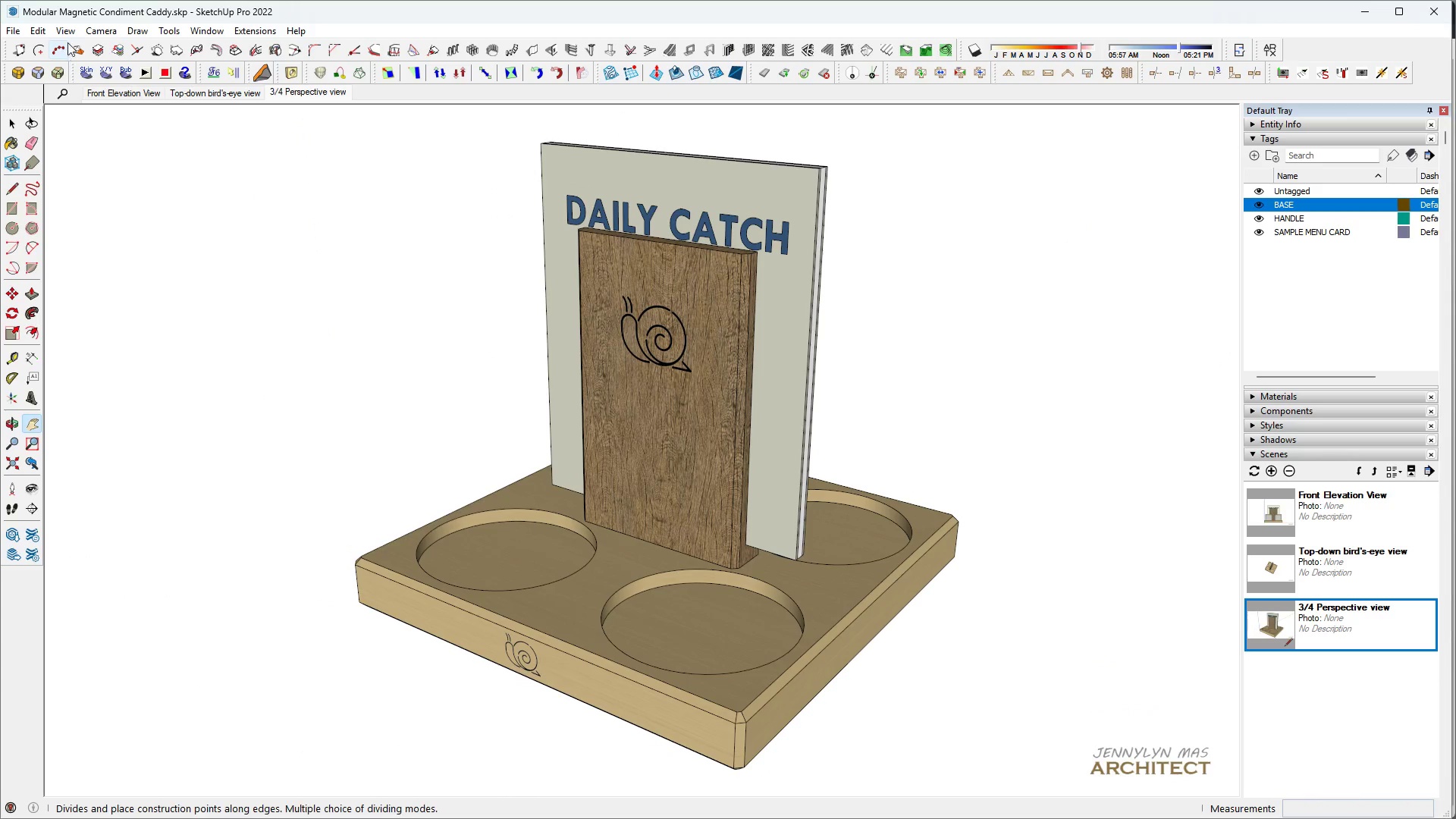 
left_click([63, 35])
 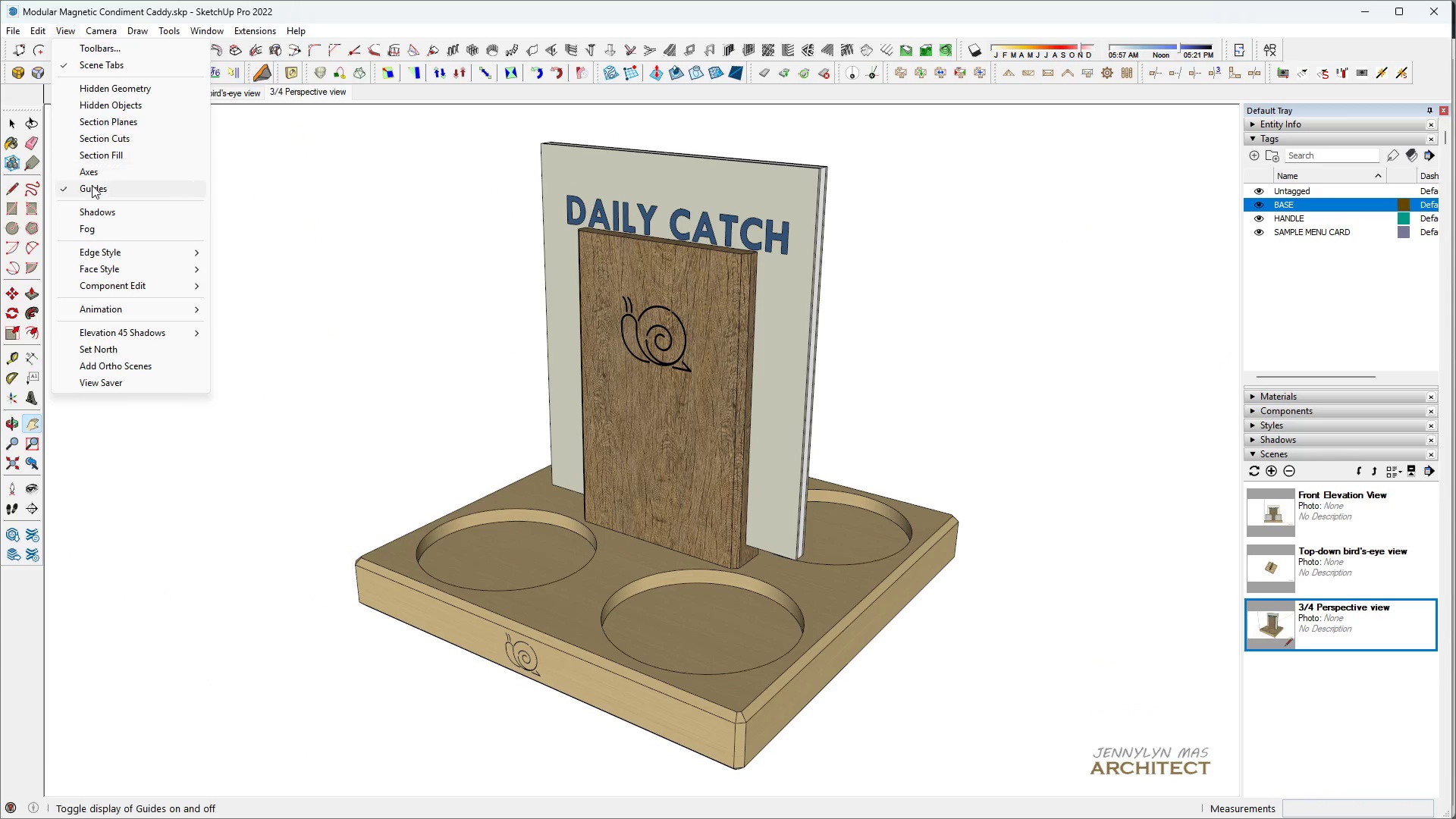 
left_click([92, 189])
 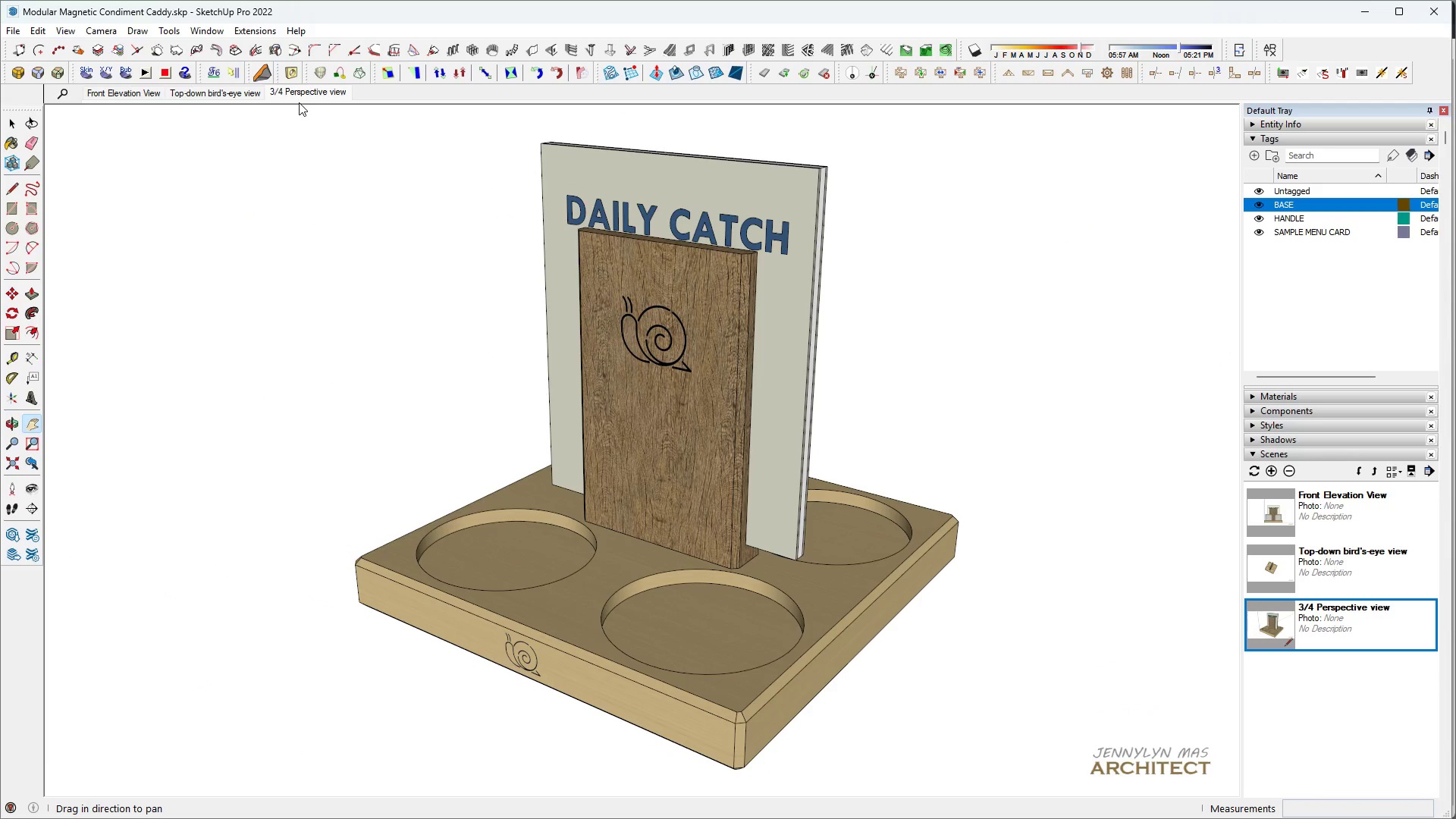 
right_click([299, 99])
 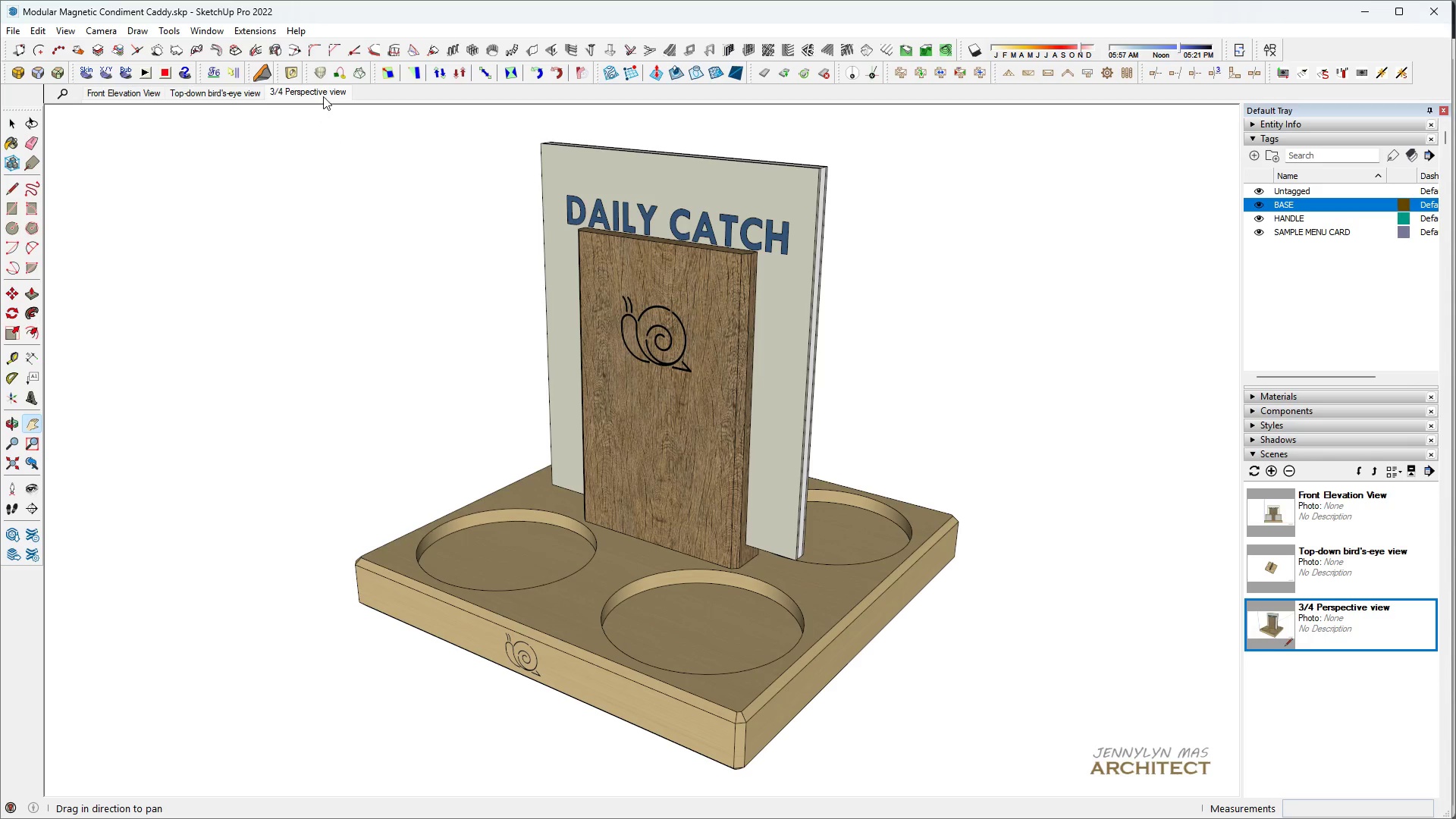 
right_click([322, 93])
 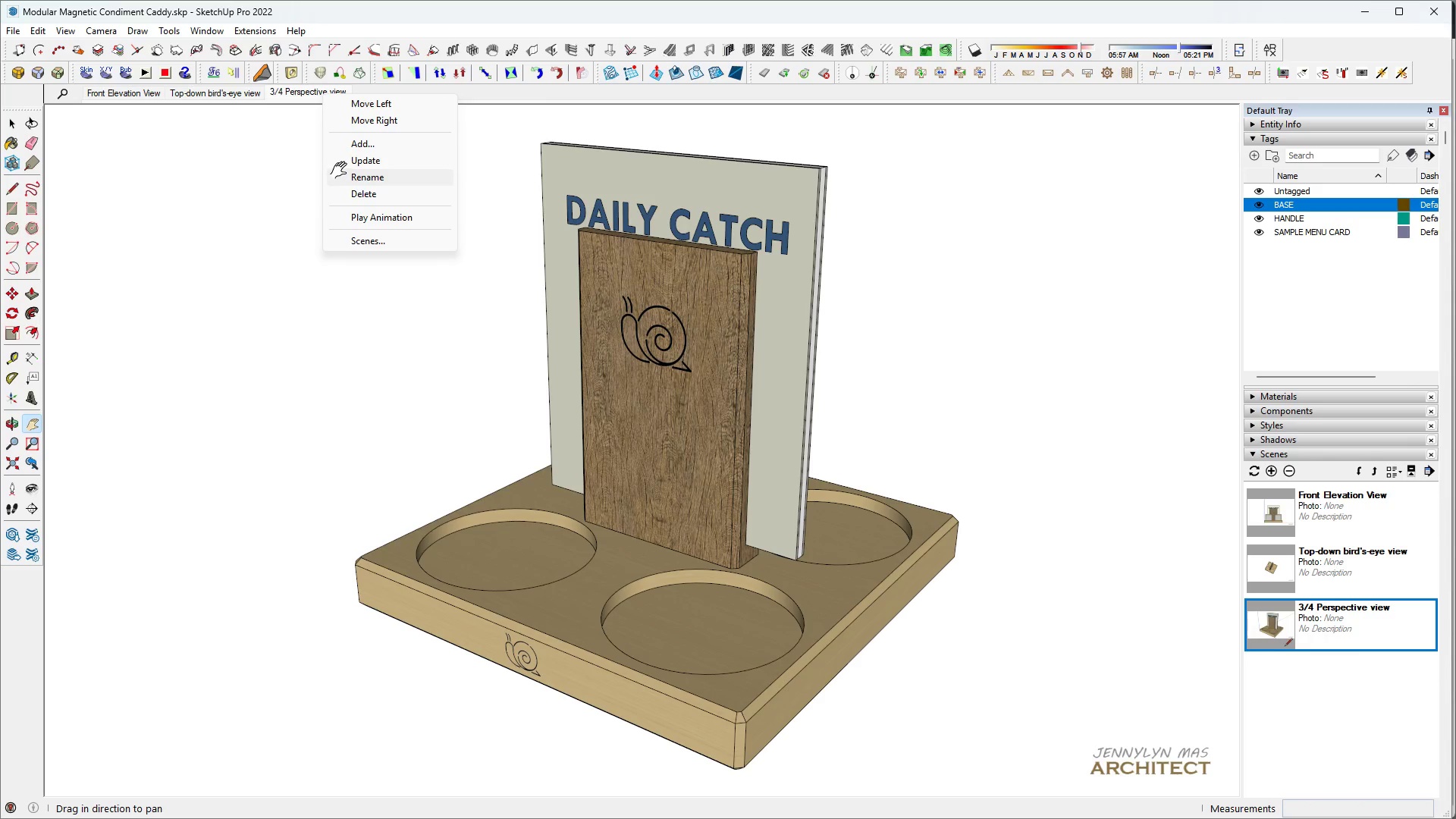 
left_click([344, 161])
 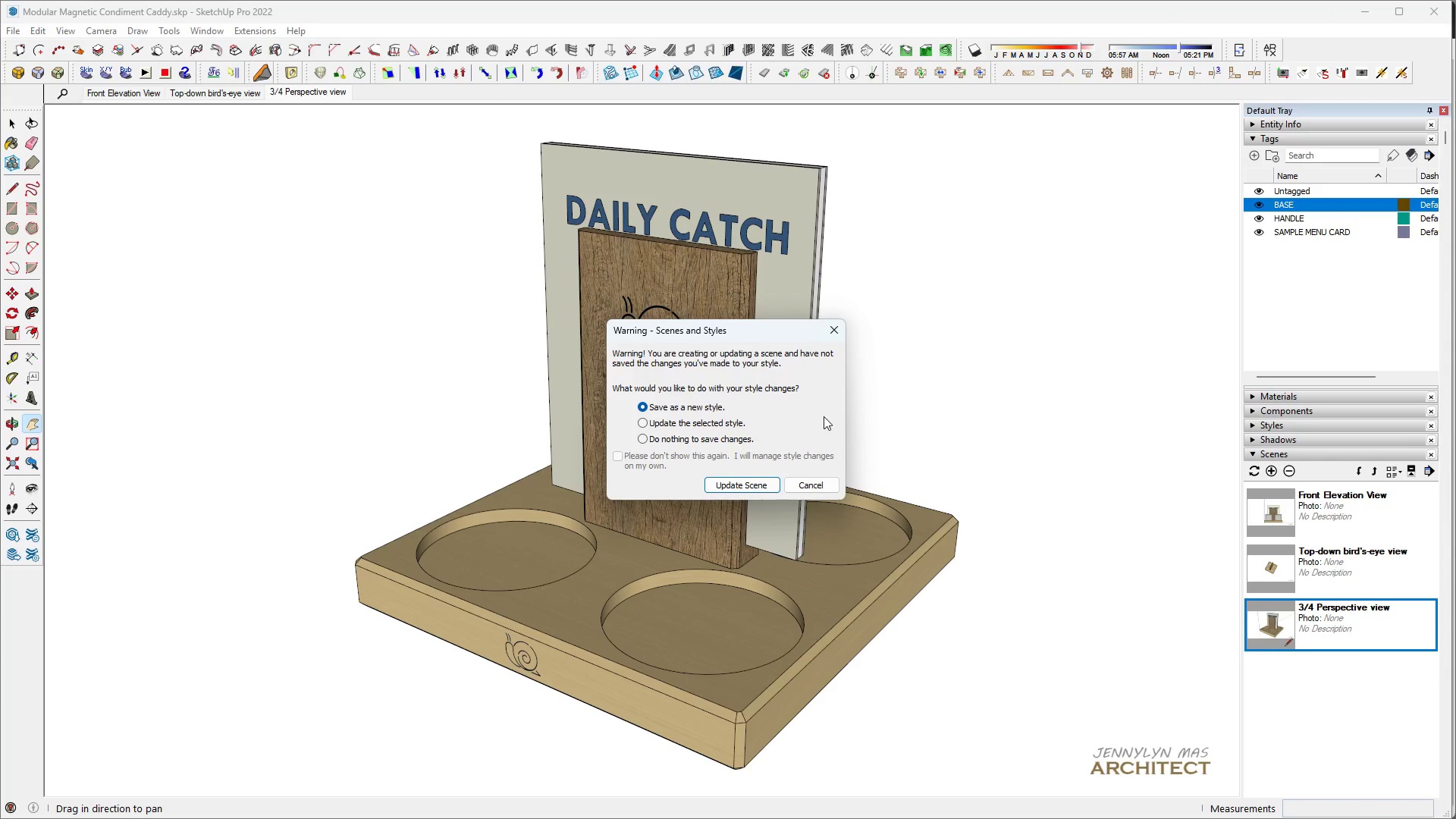 
key(Enter)
 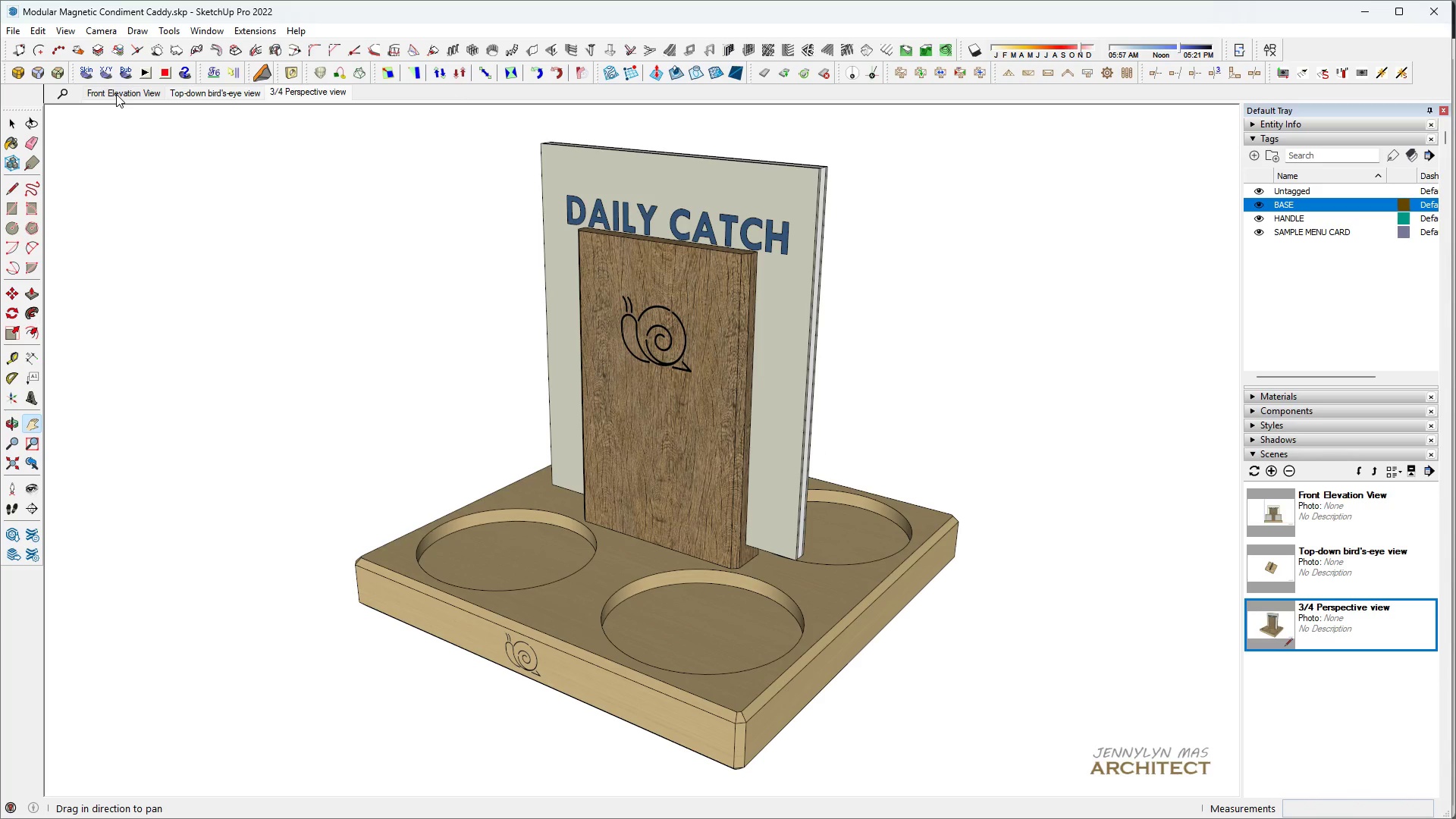 
left_click([116, 94])
 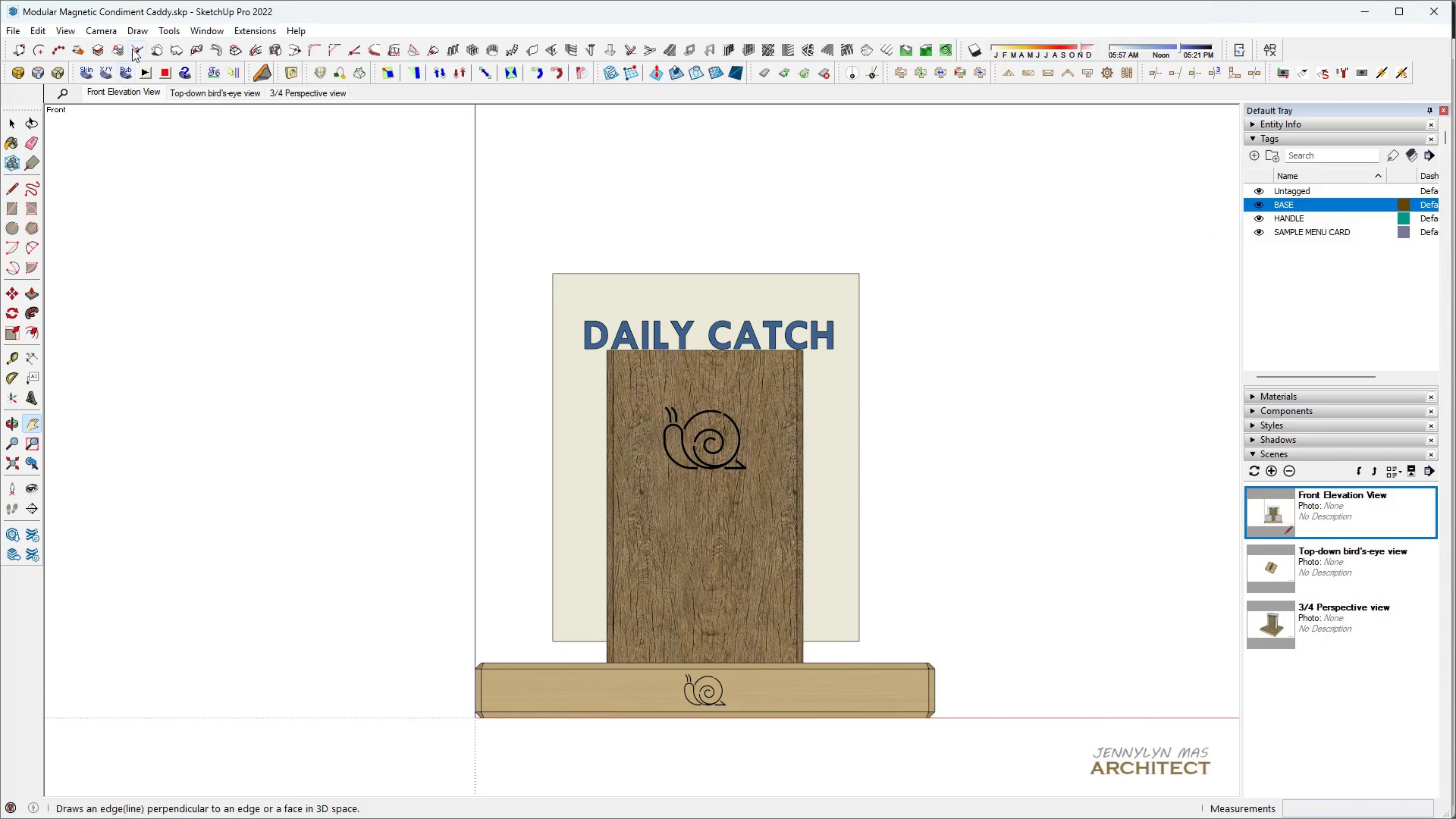 
left_click([62, 37])
 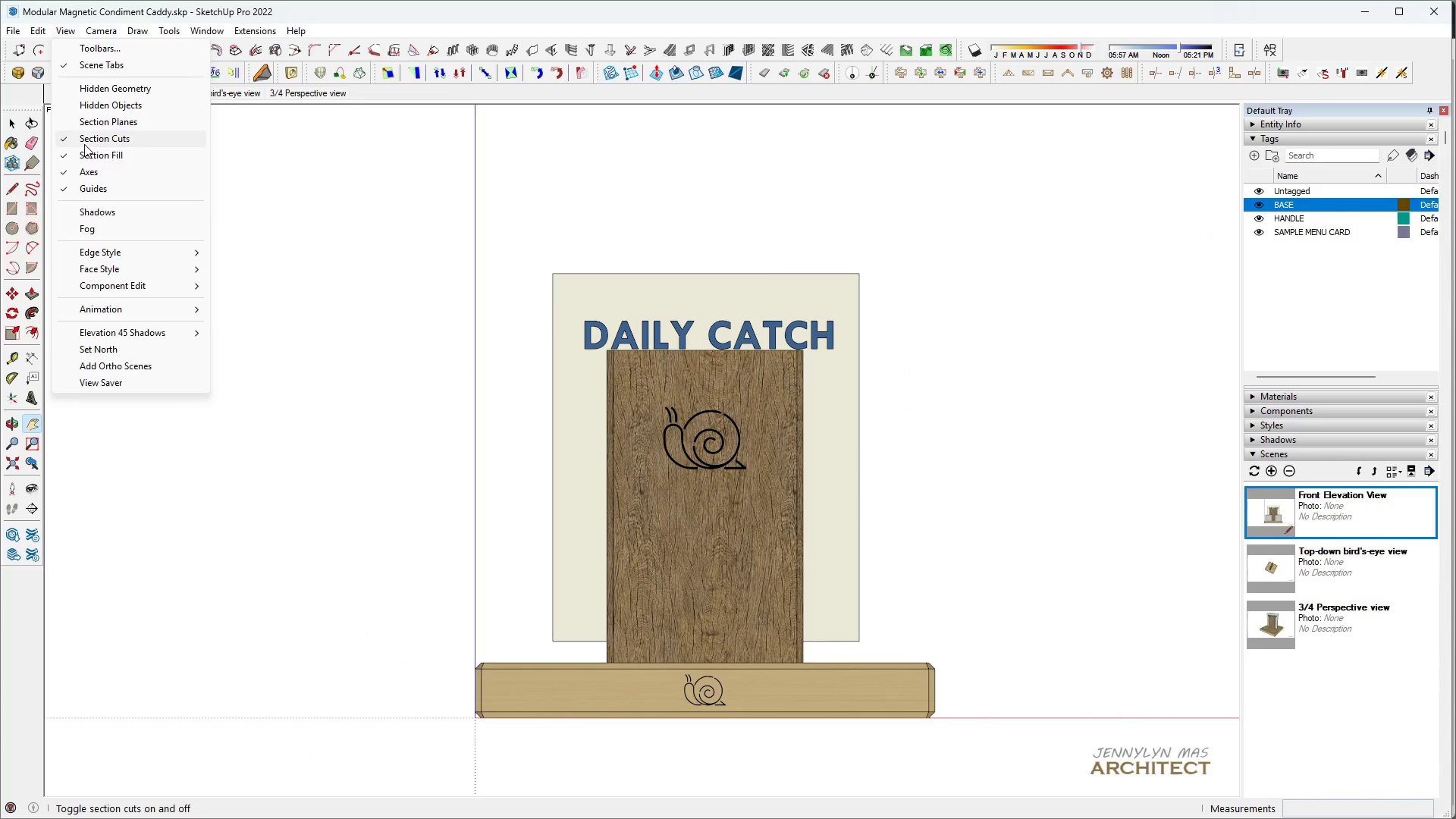 
left_click([84, 144])
 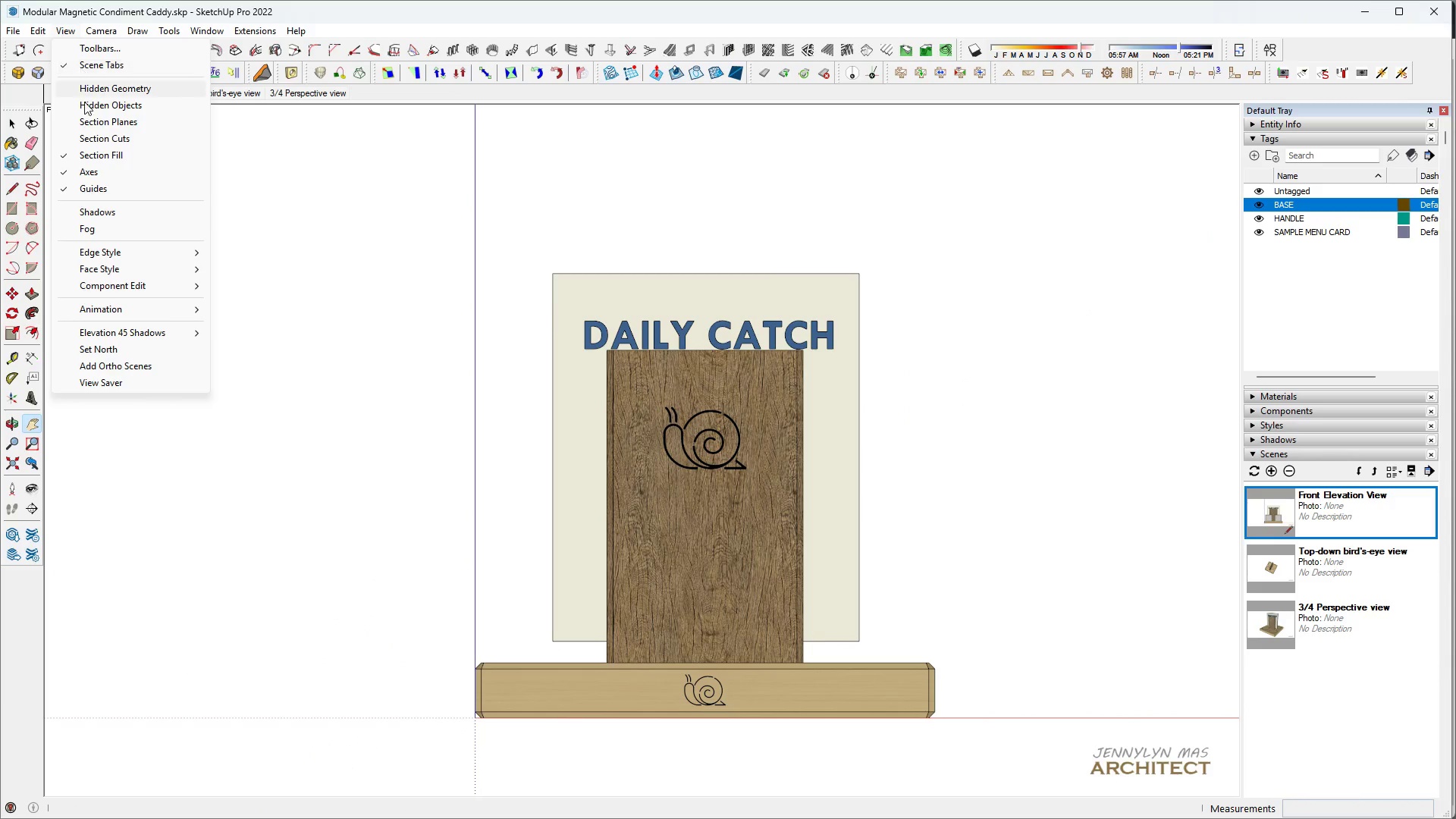 
left_click([84, 159])
 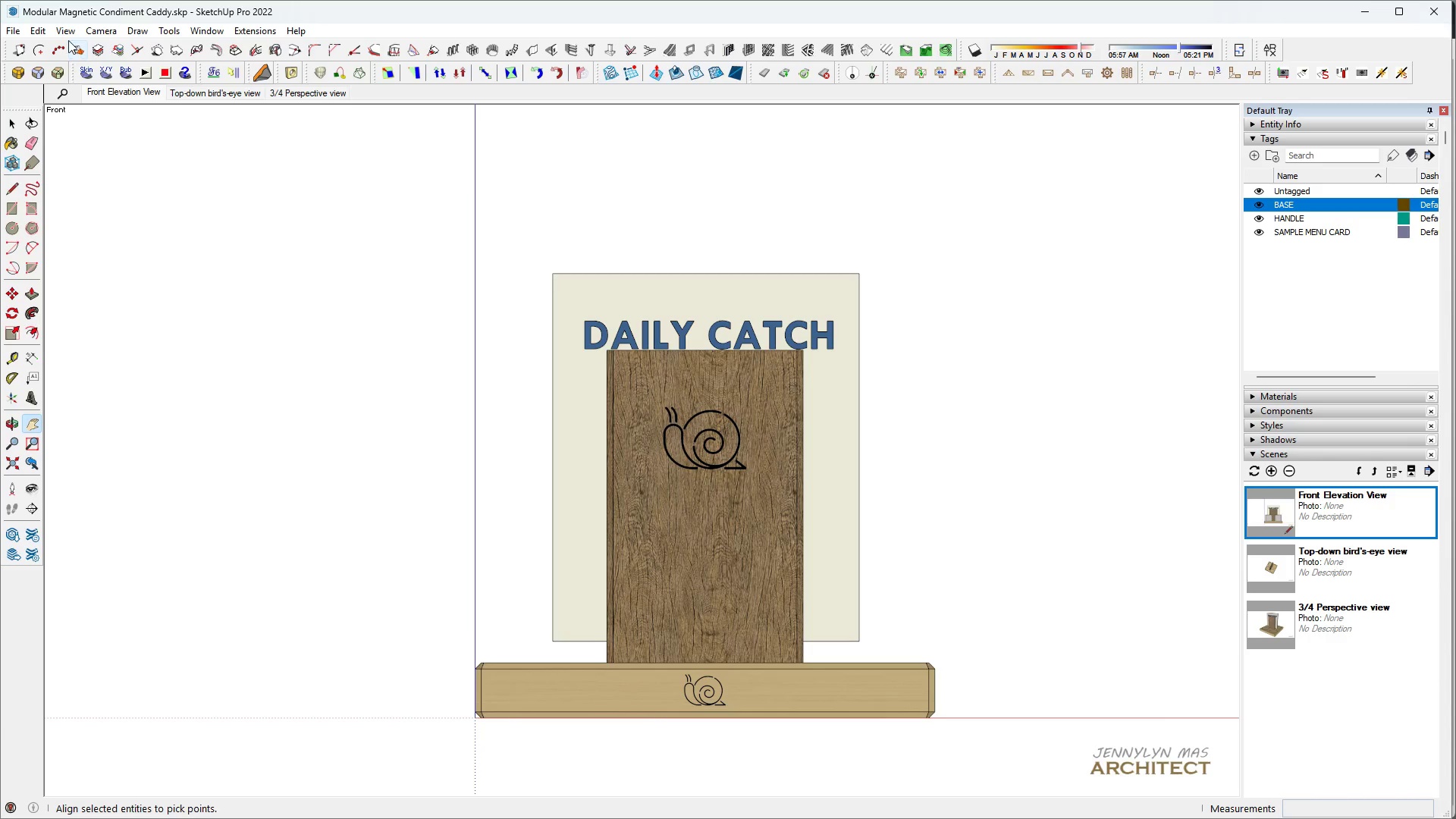 
left_click([64, 36])
 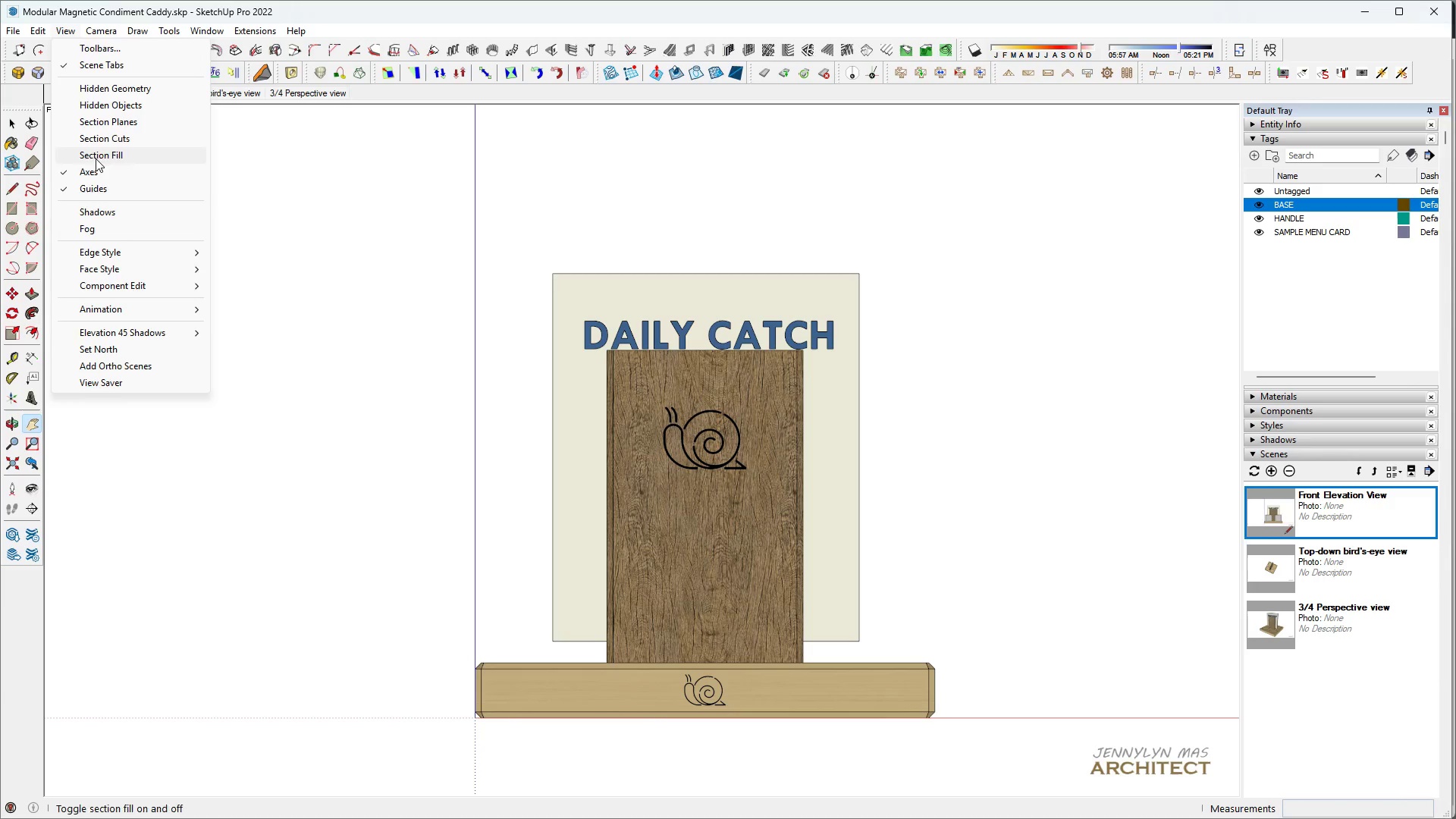 
left_click([96, 173])
 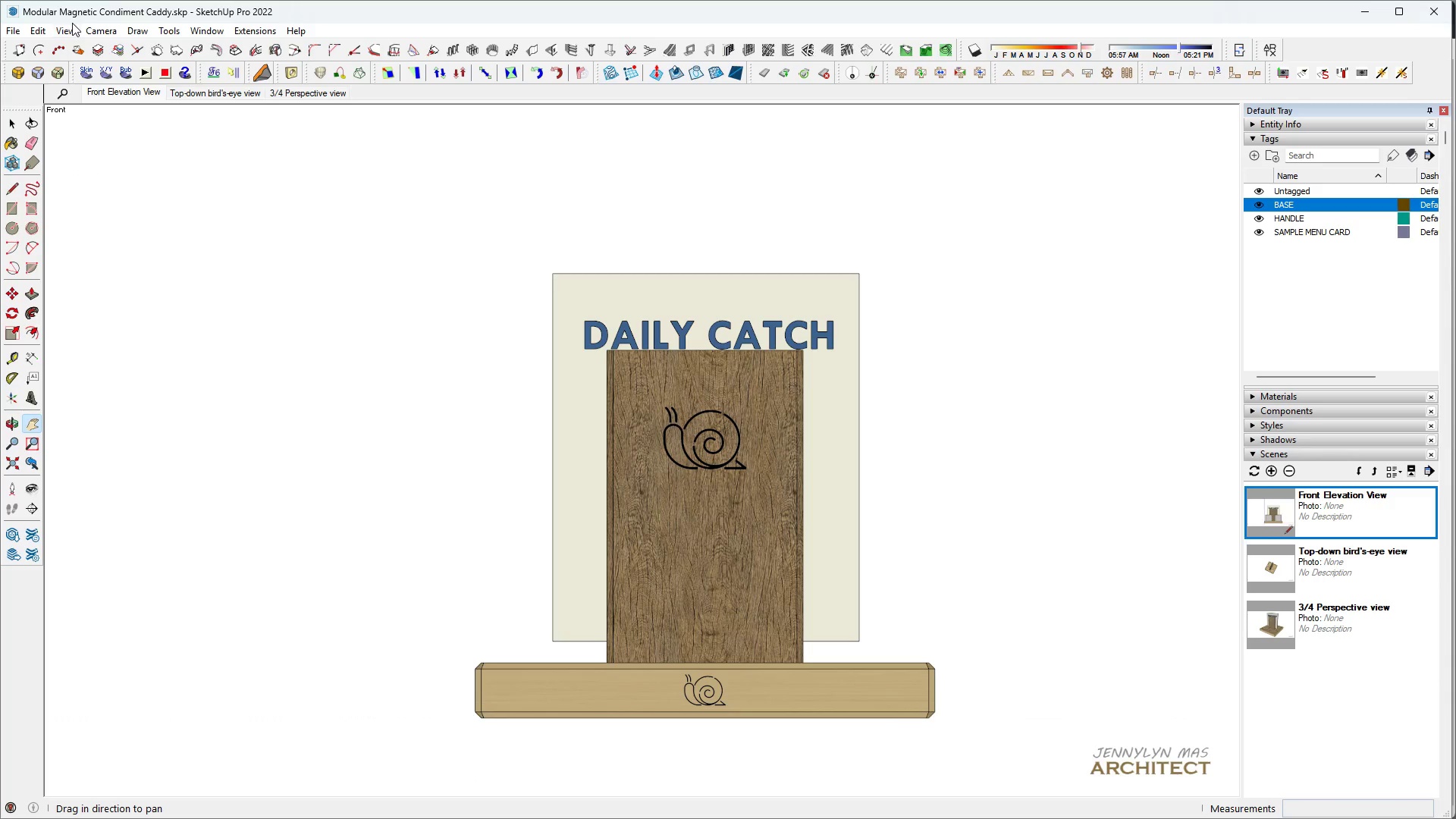 
left_click([74, 33])
 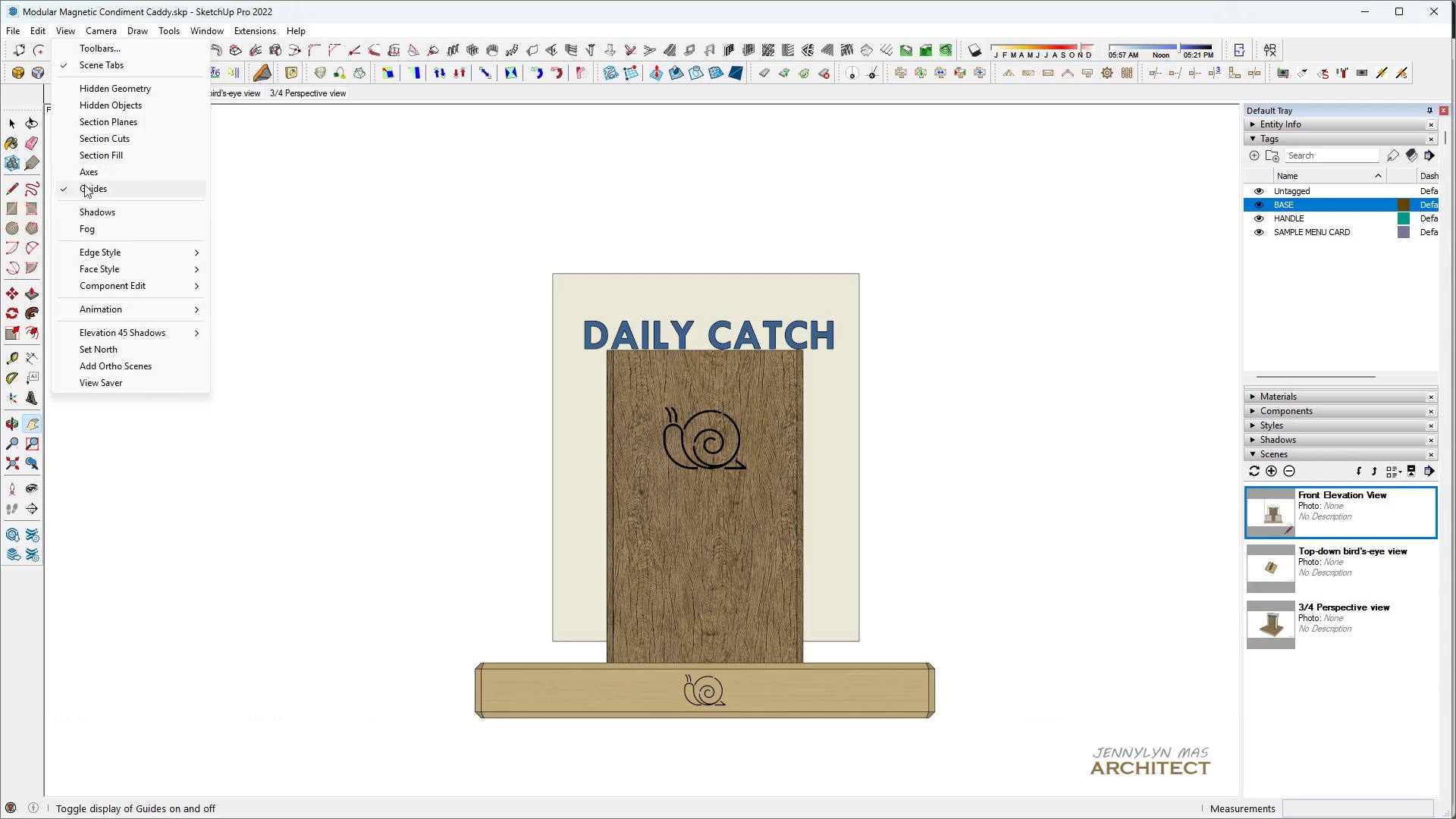 
left_click([84, 194])
 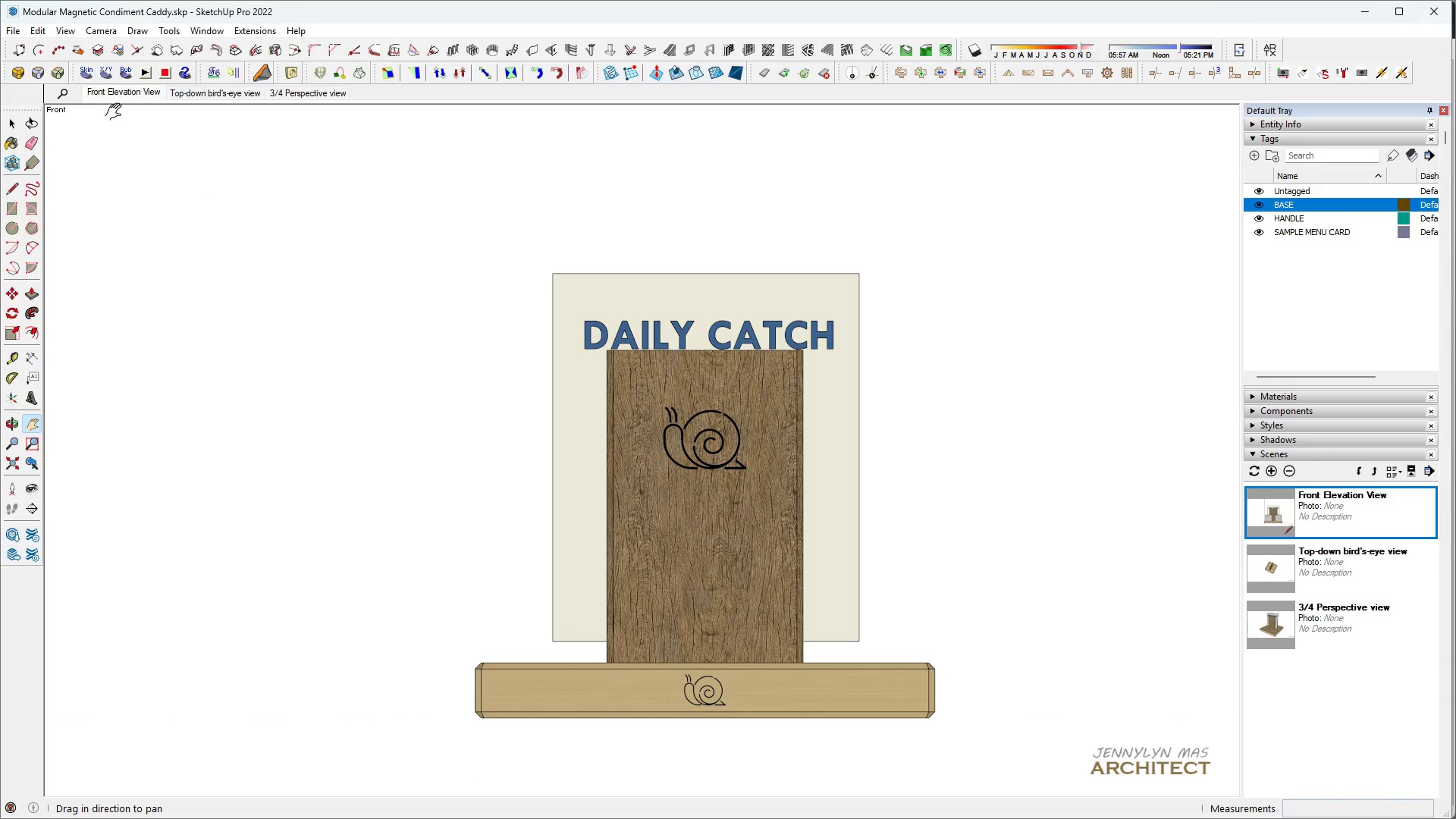 
right_click([121, 96])
 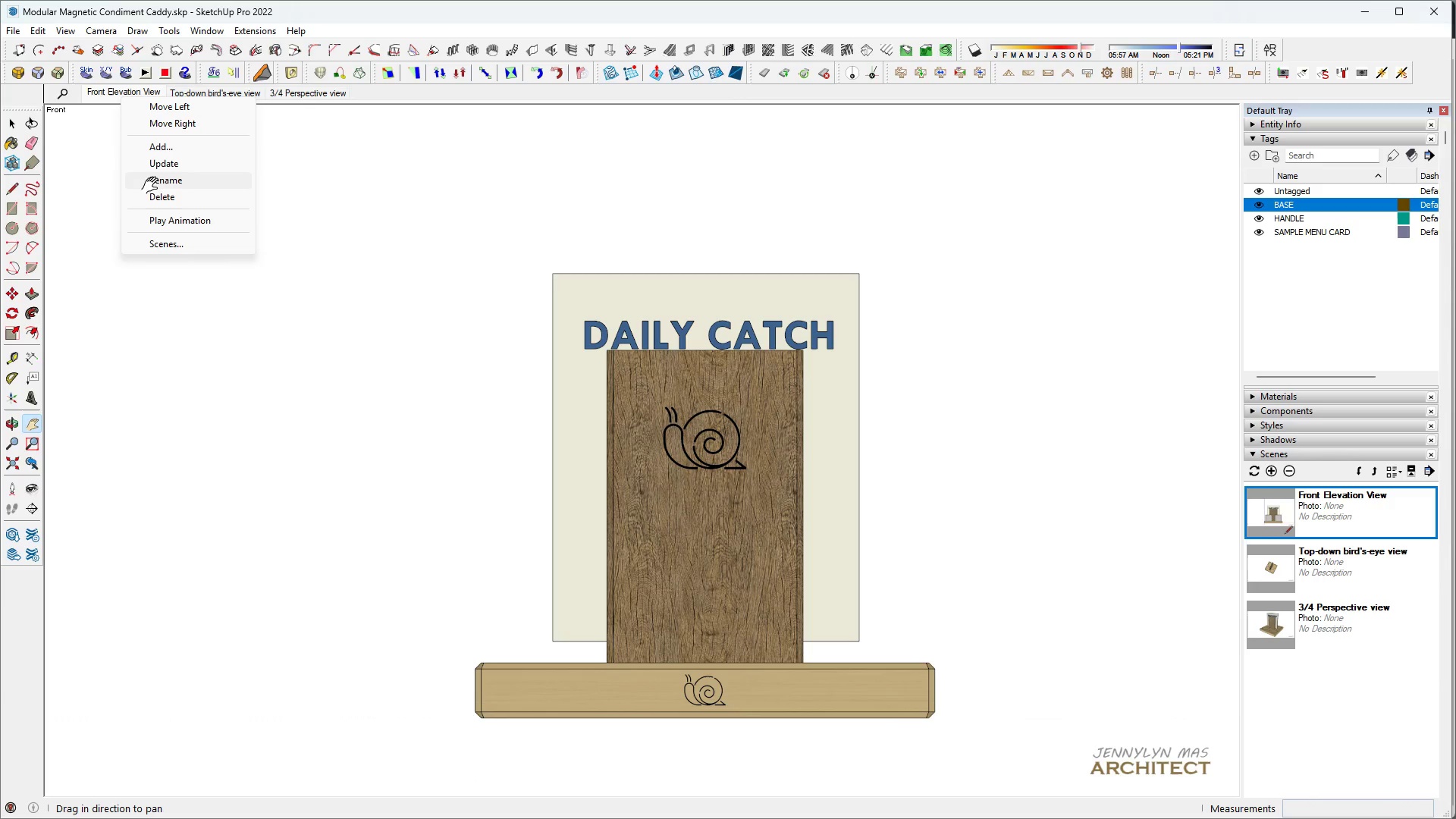 
left_click([156, 168])
 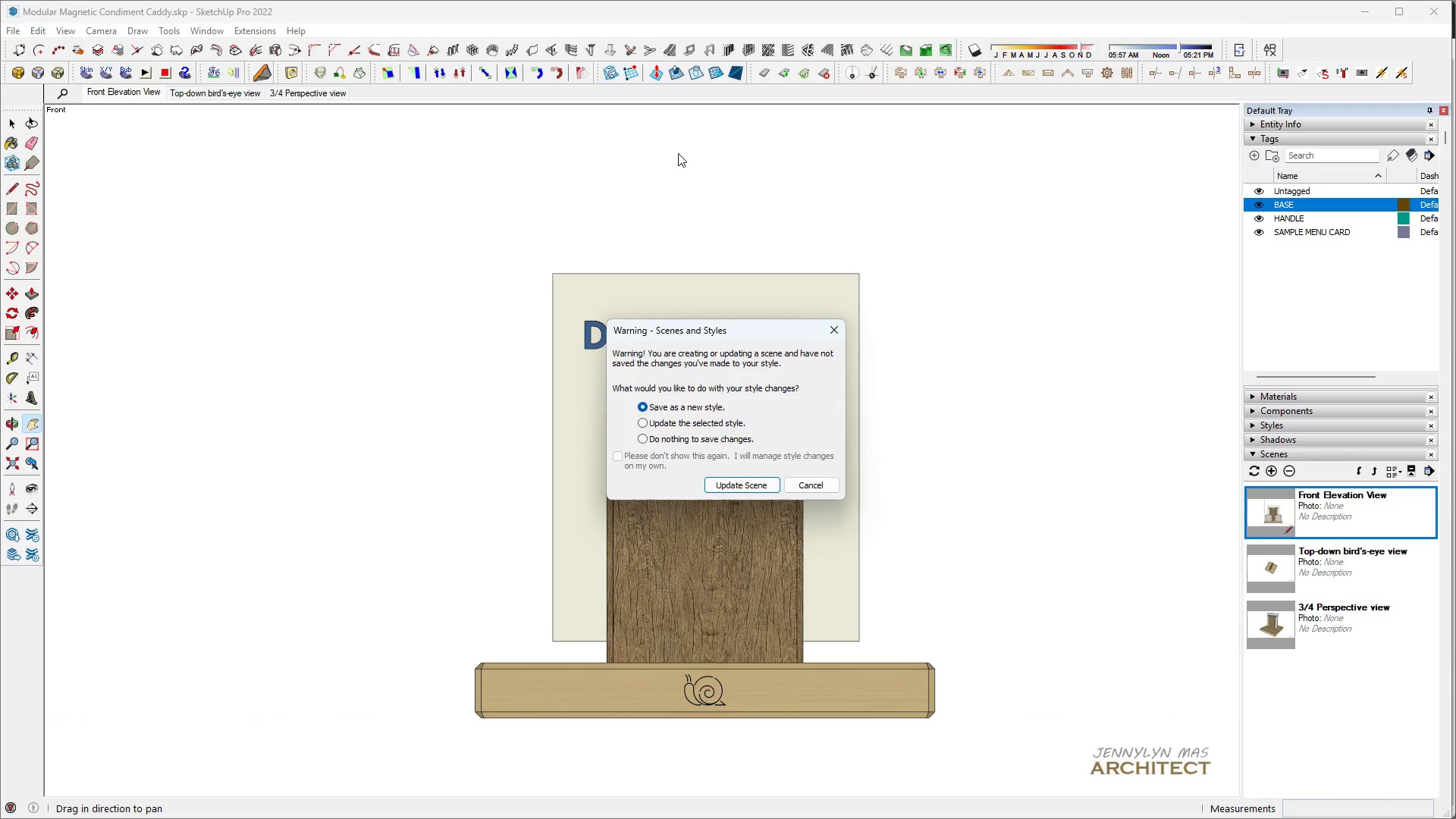 
key(Enter)
 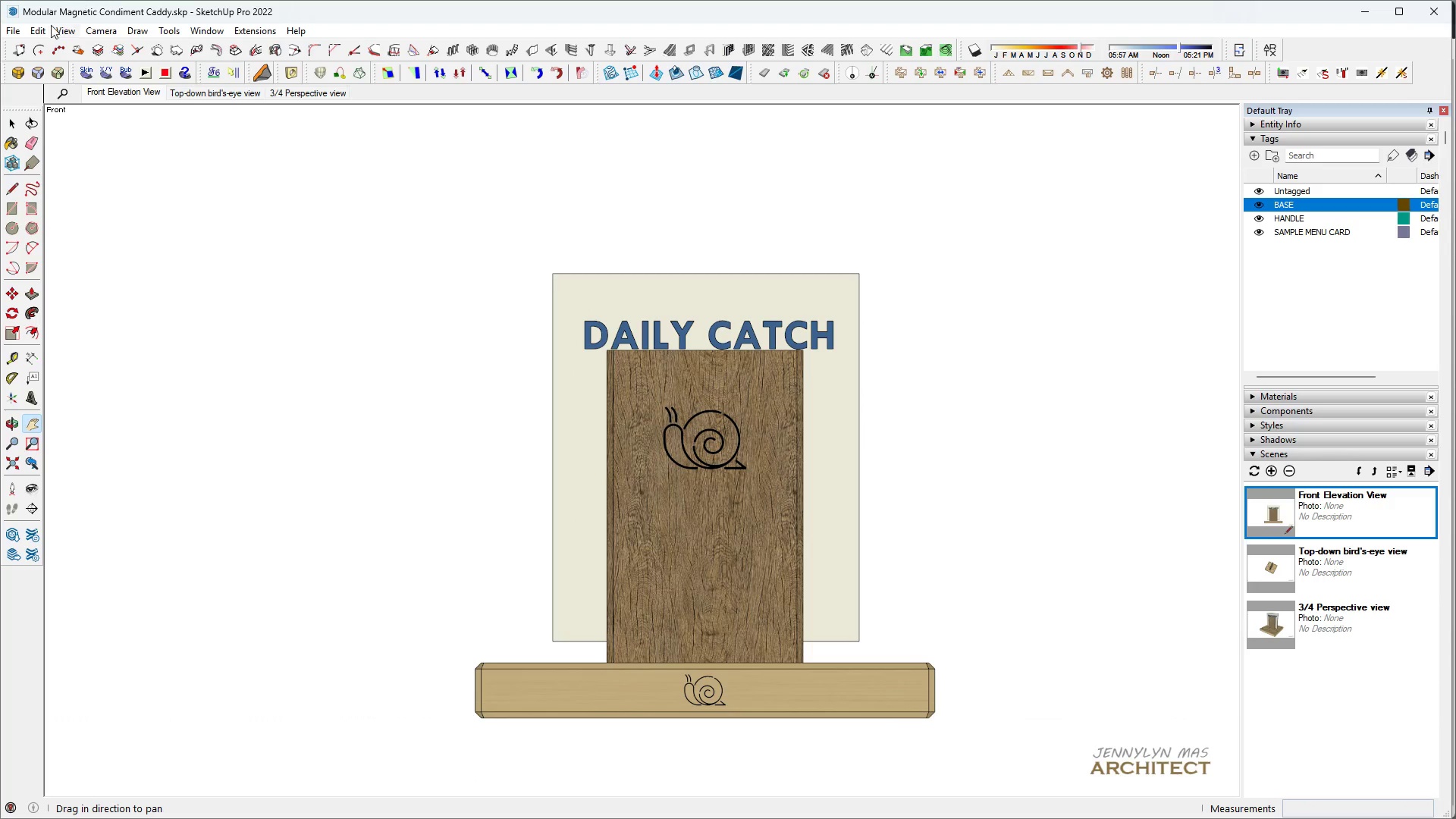 
left_click([18, 36])
 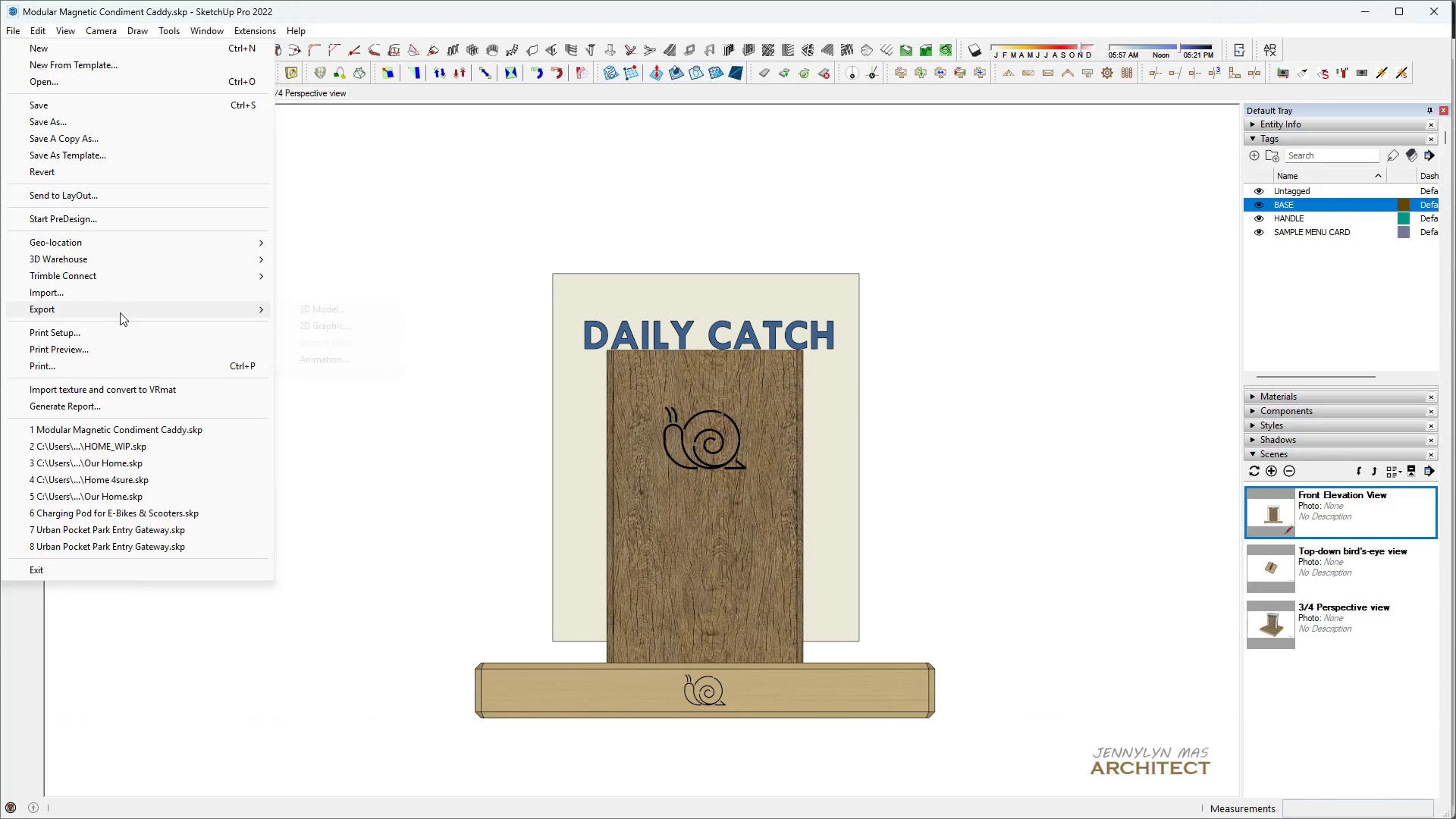 
left_click([120, 312])
 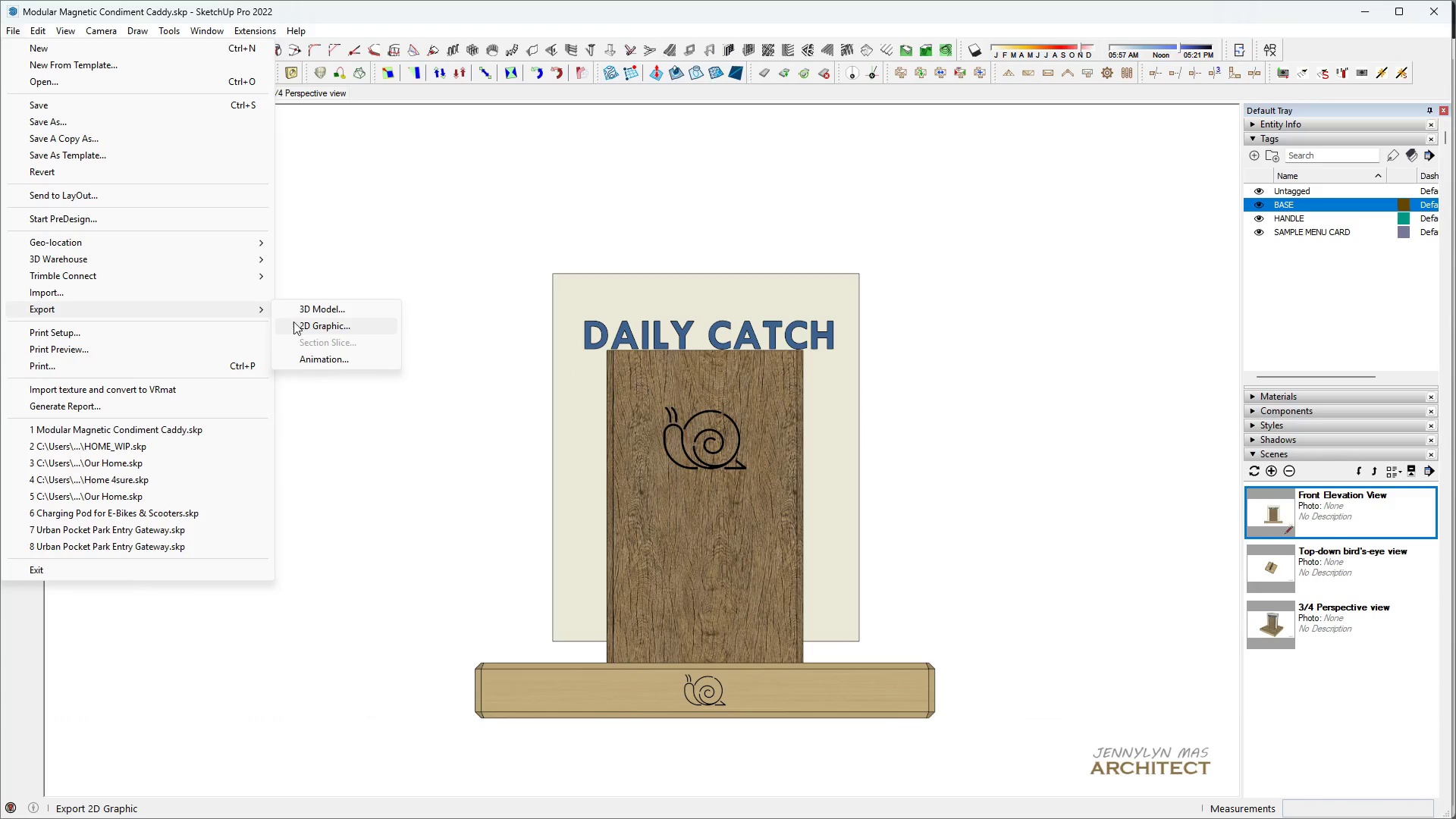 
left_click([304, 322])
 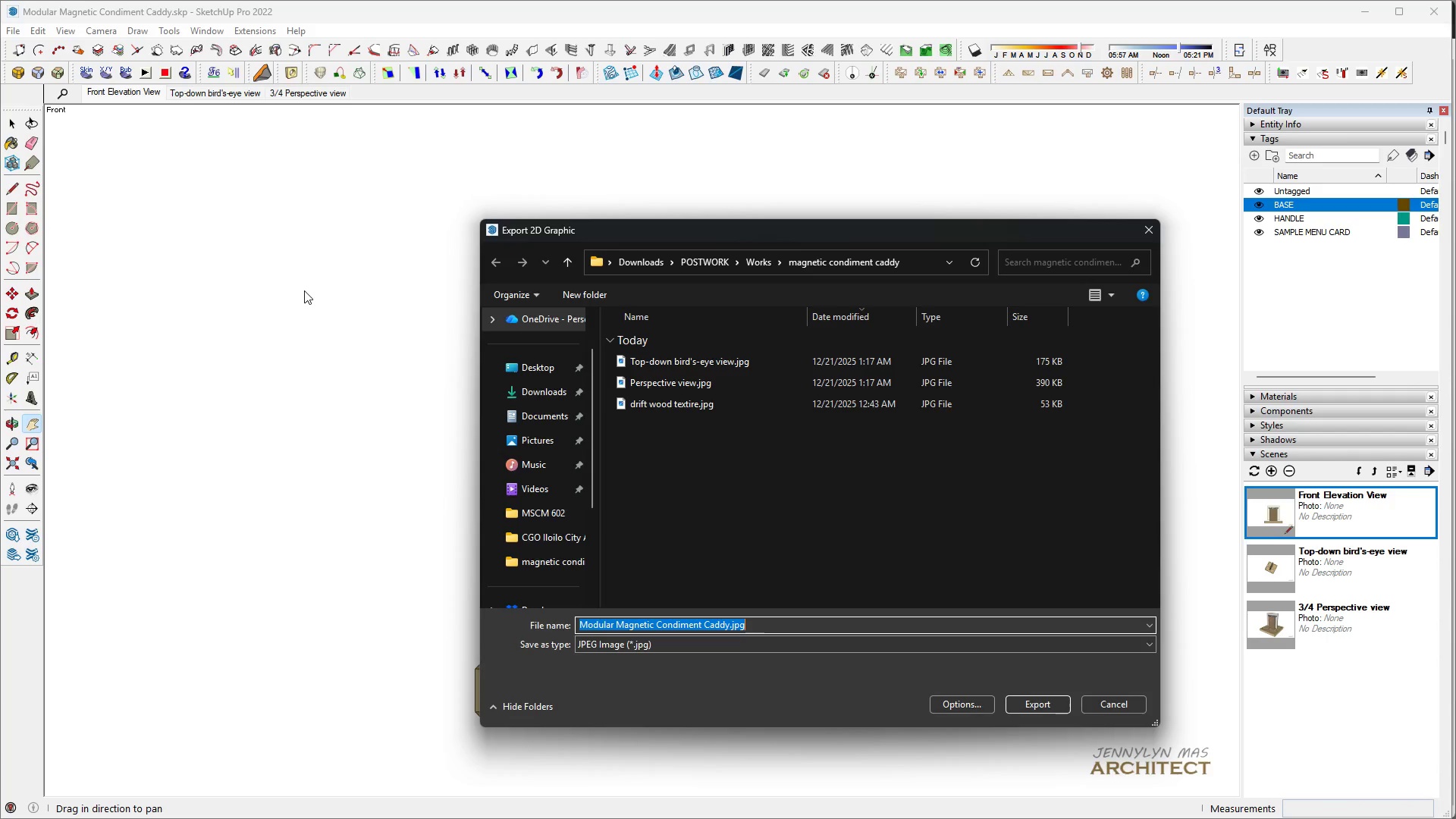 
key(Control+ControlLeft)
 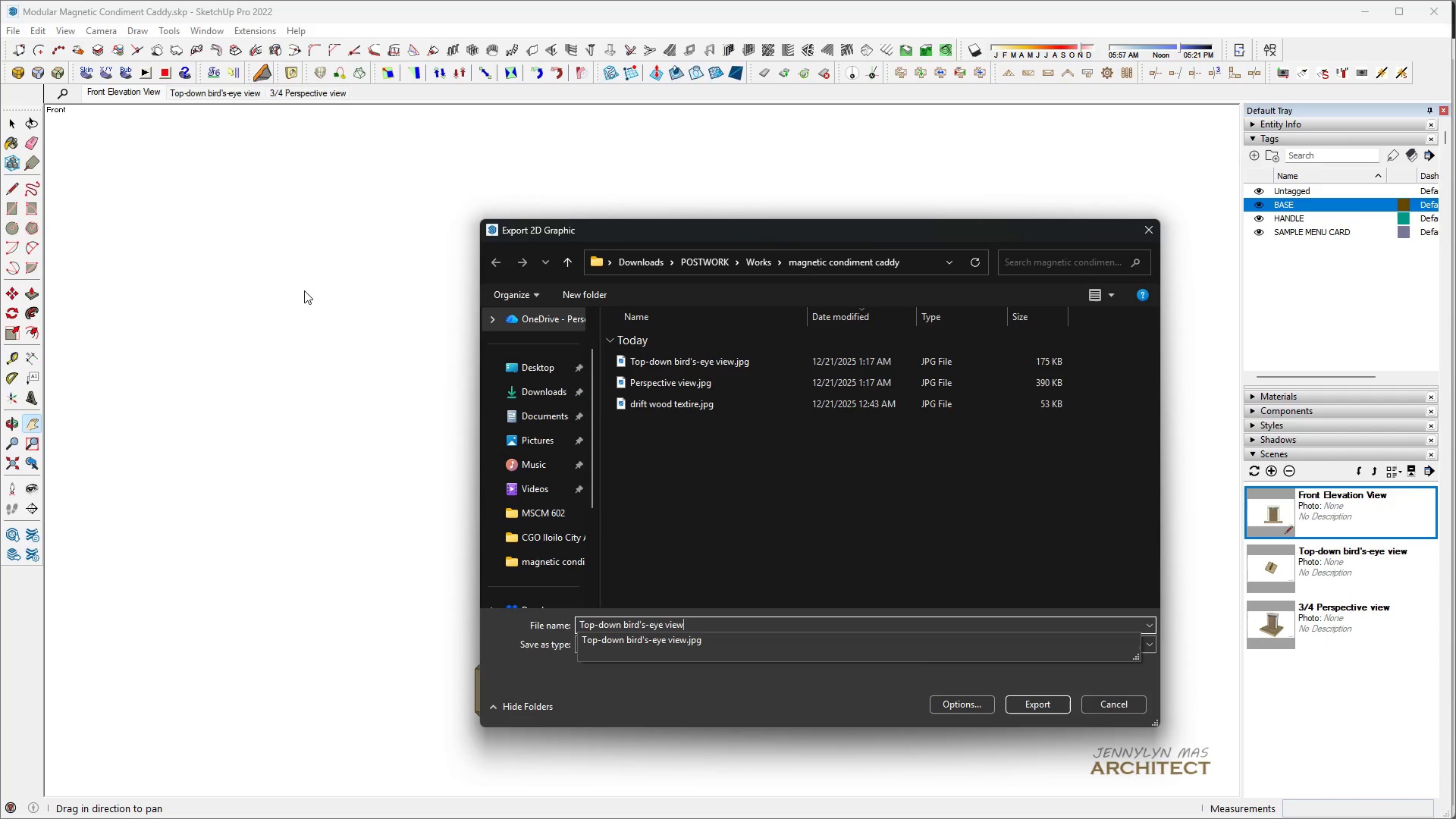 
key(Control+V)
 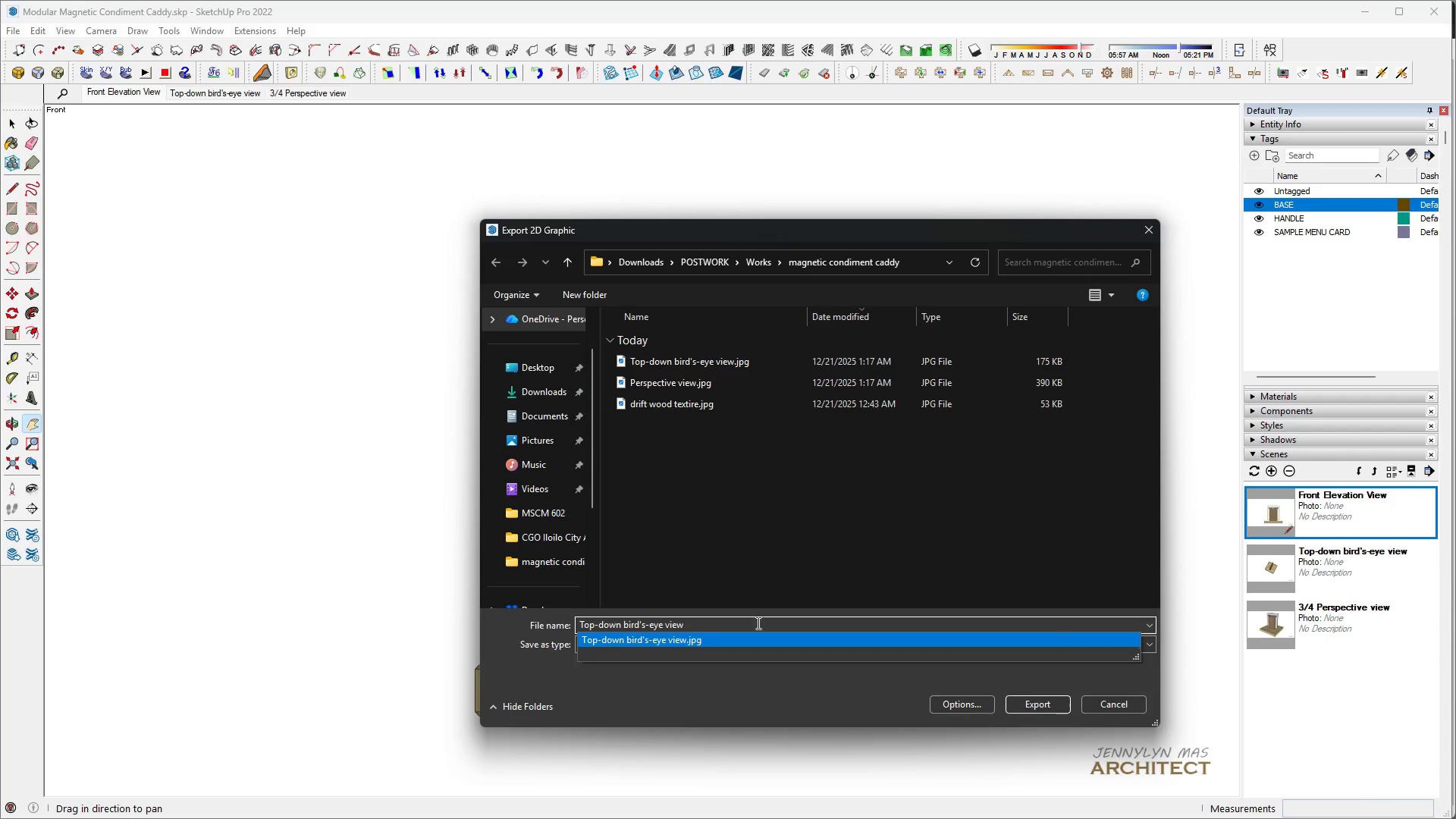 
left_click([742, 573])
 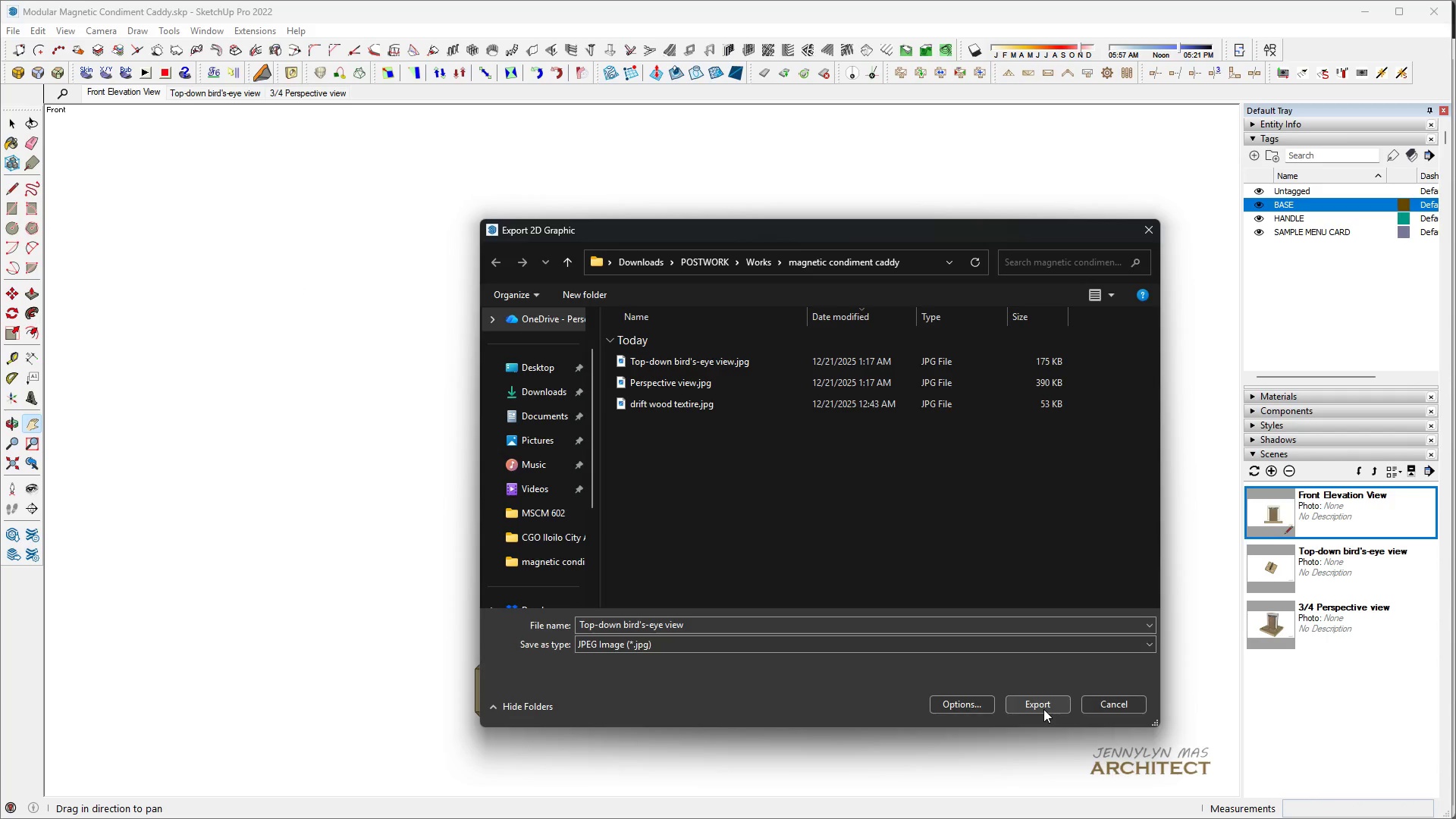 
left_click([1043, 709])
 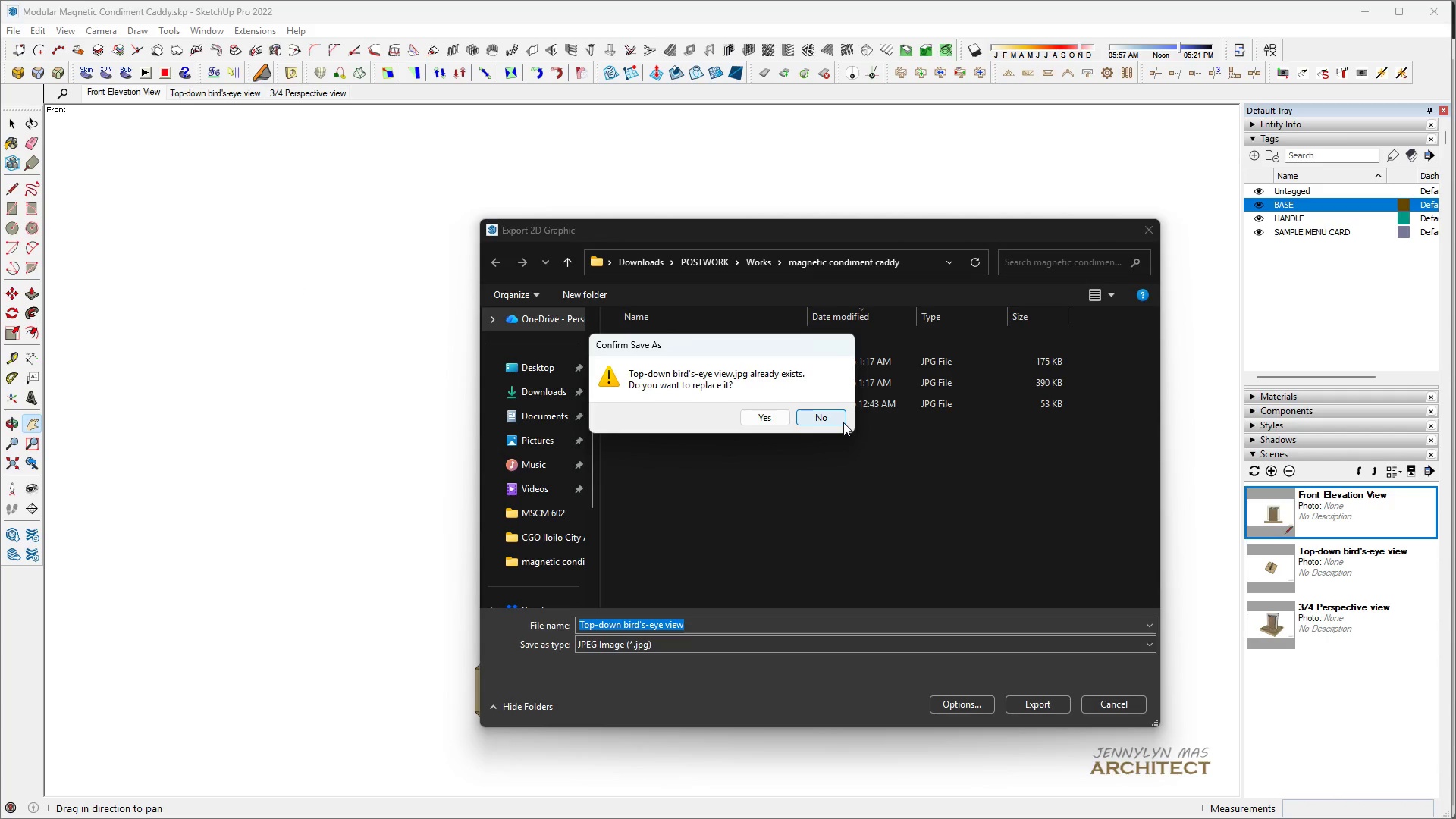 
left_click([836, 419])